 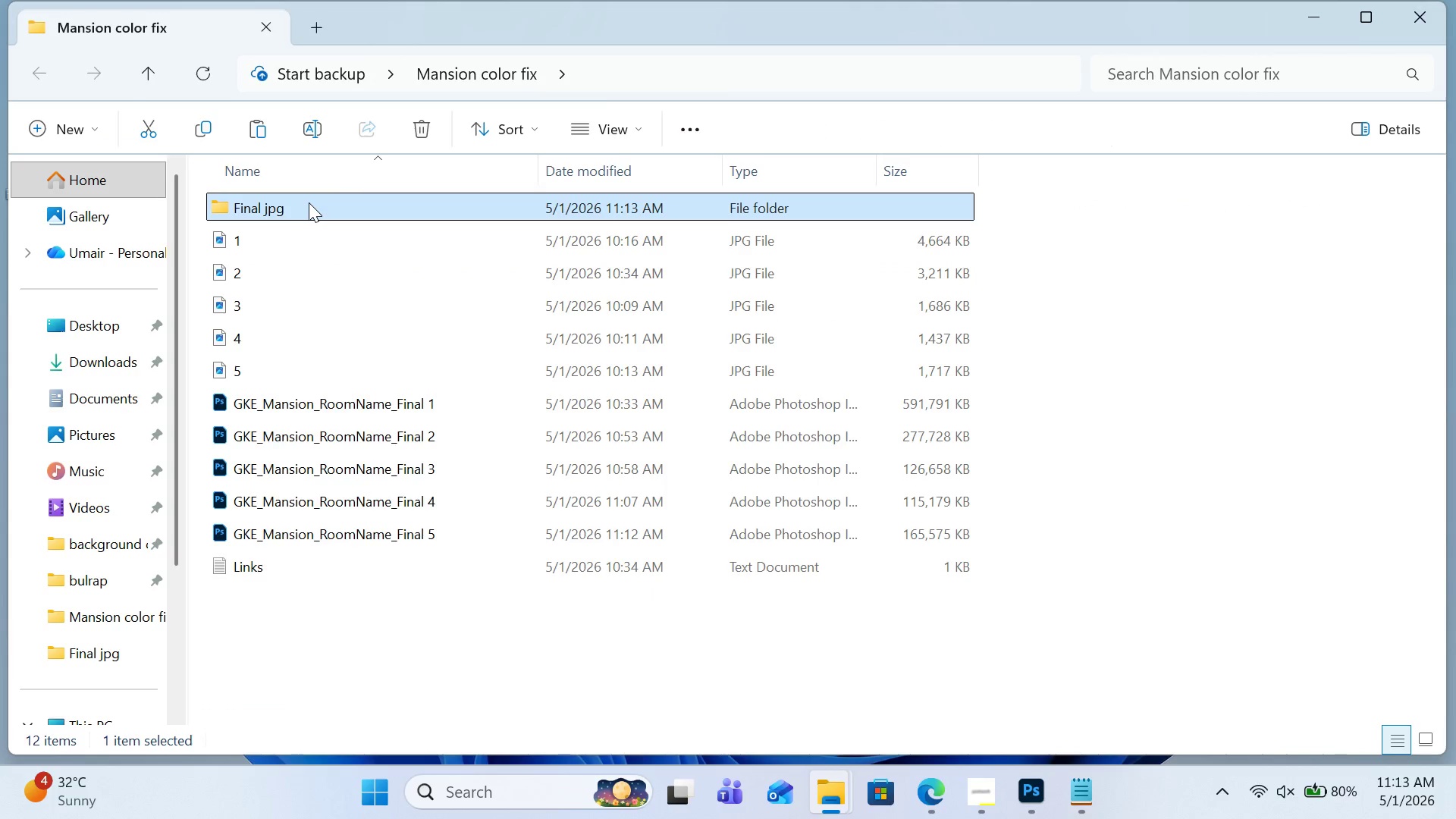 
double_click([309, 202])
 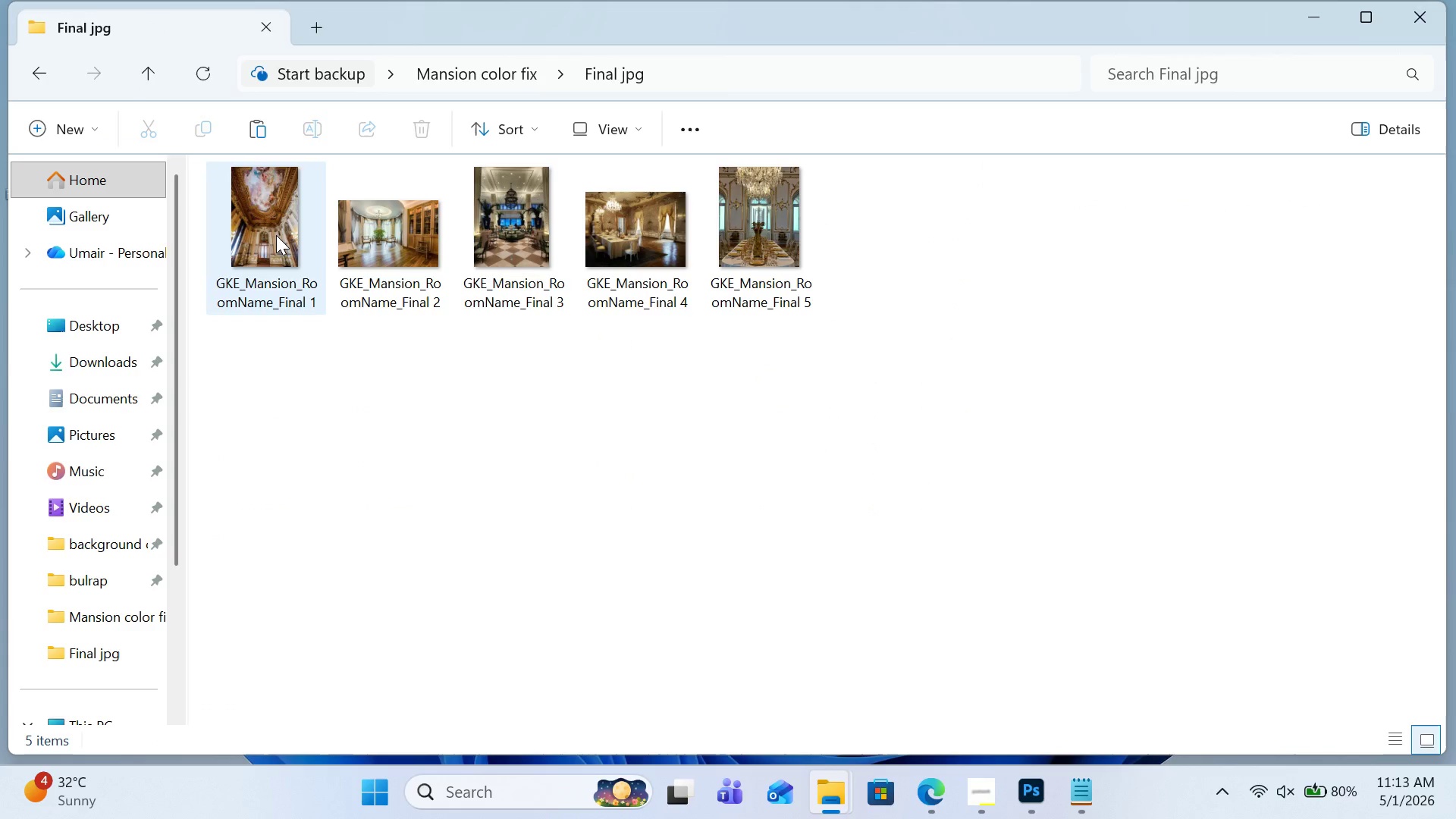 
double_click([276, 235])
 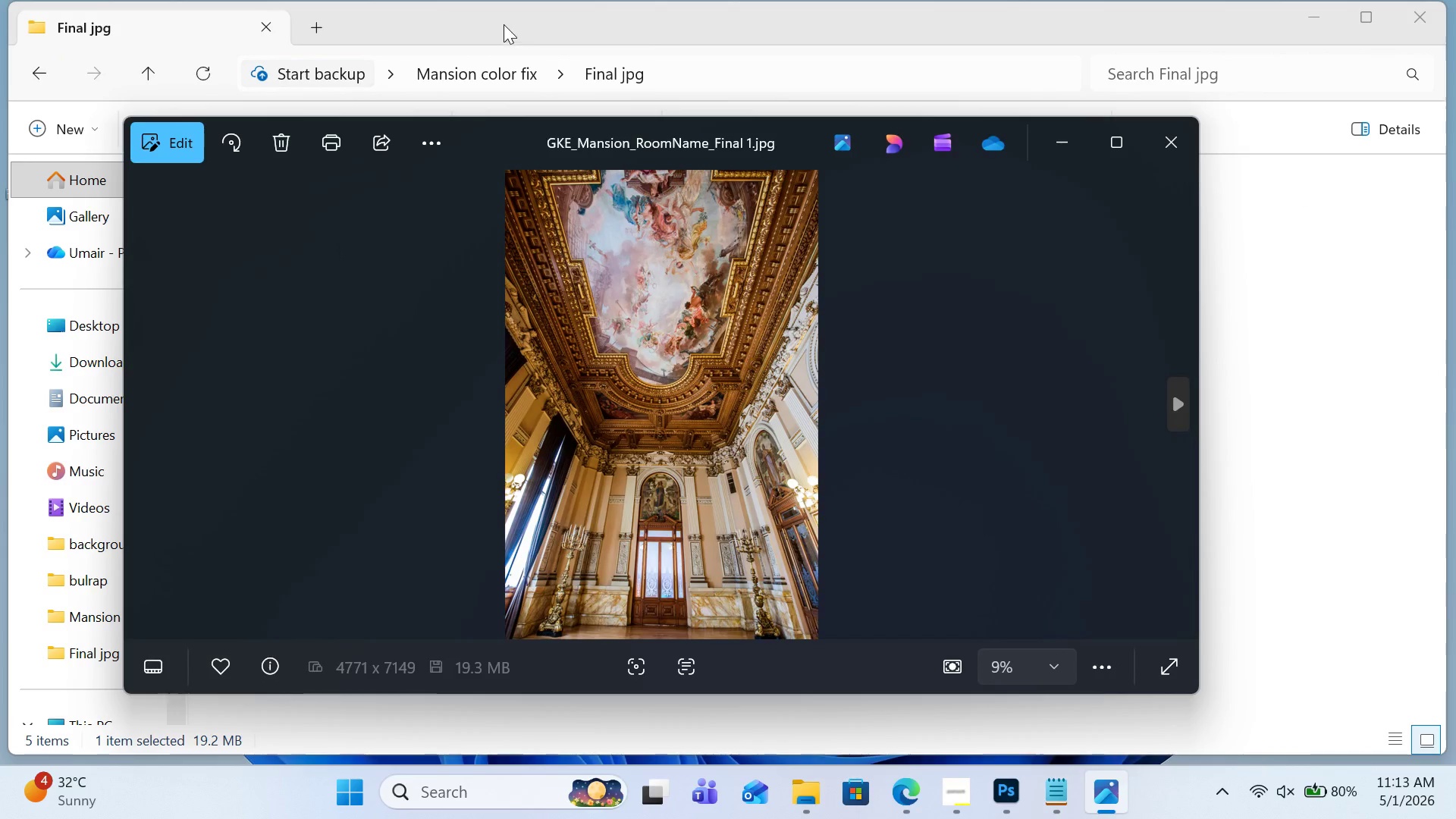 
wait(5.25)
 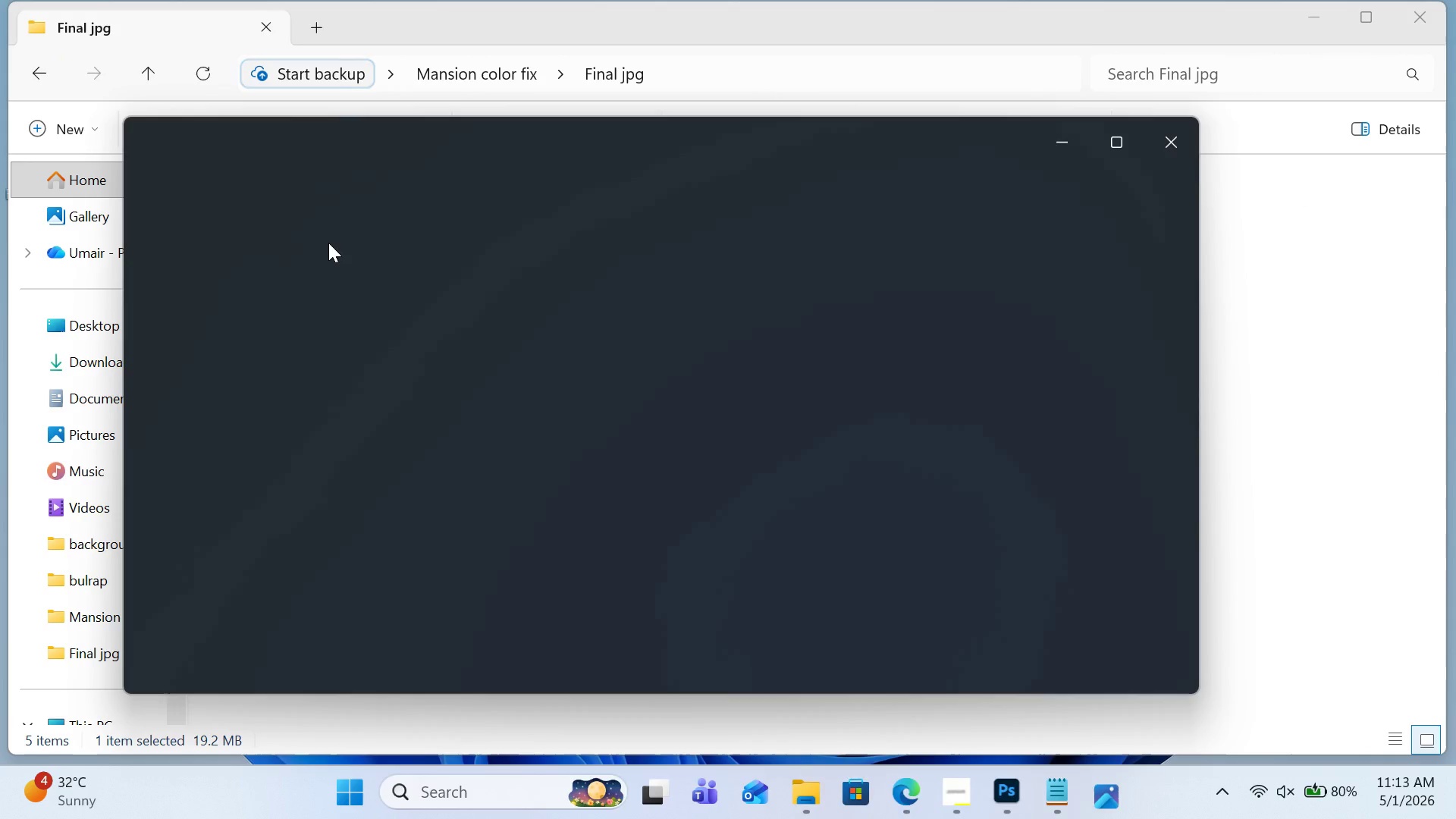 
left_click([1133, 152])
 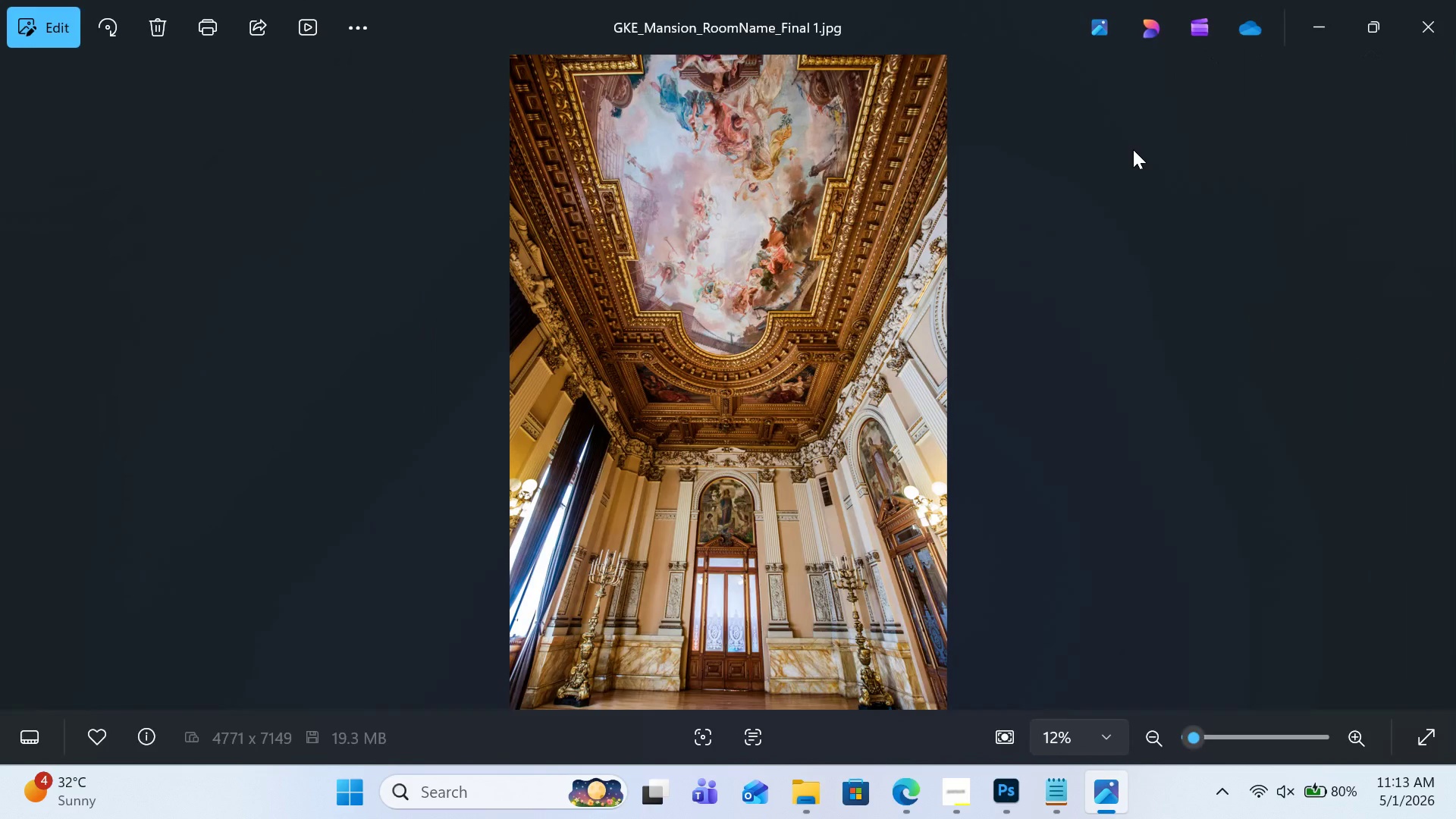 
right_click([953, 243])
 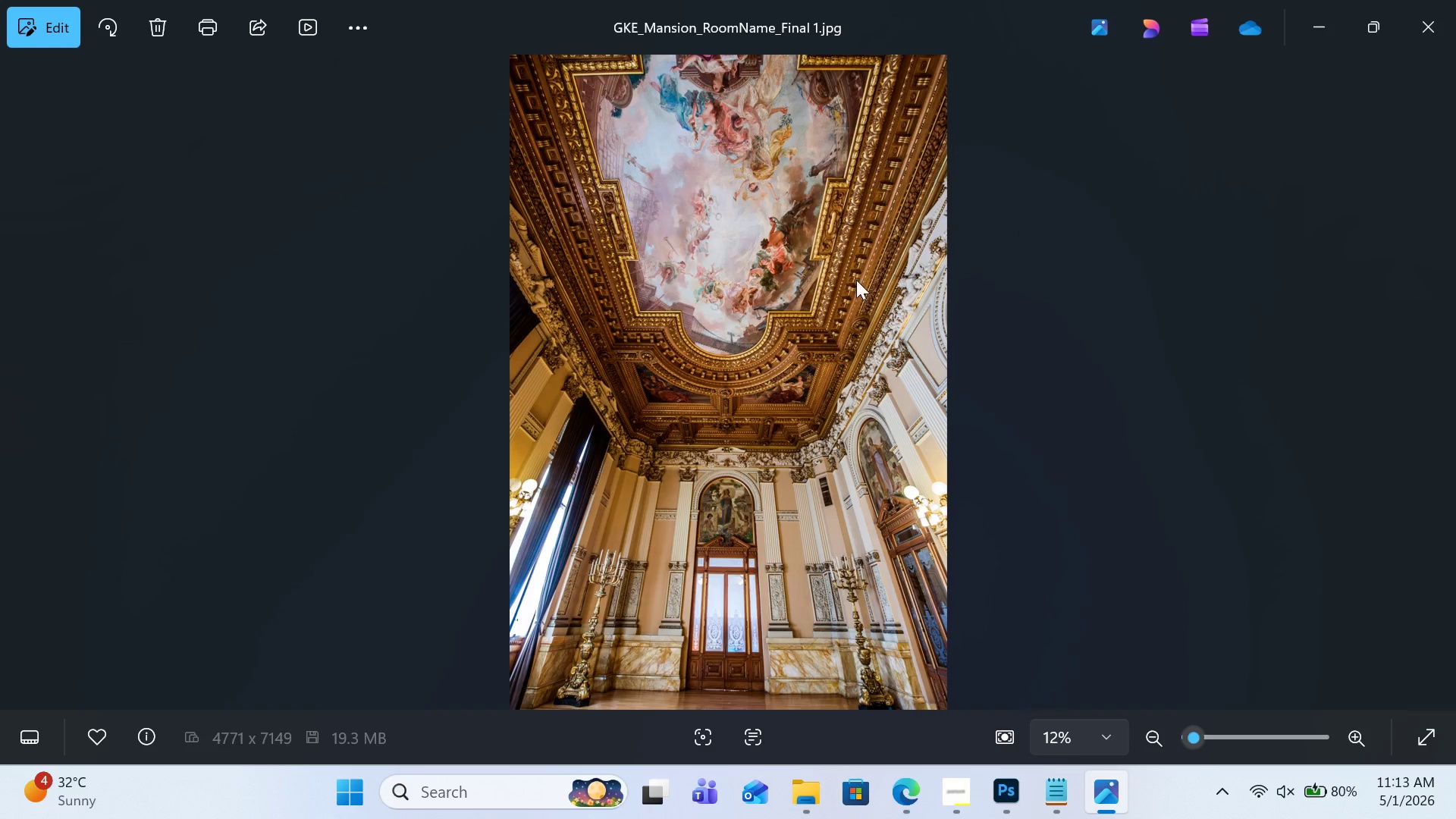 
right_click([856, 280])
 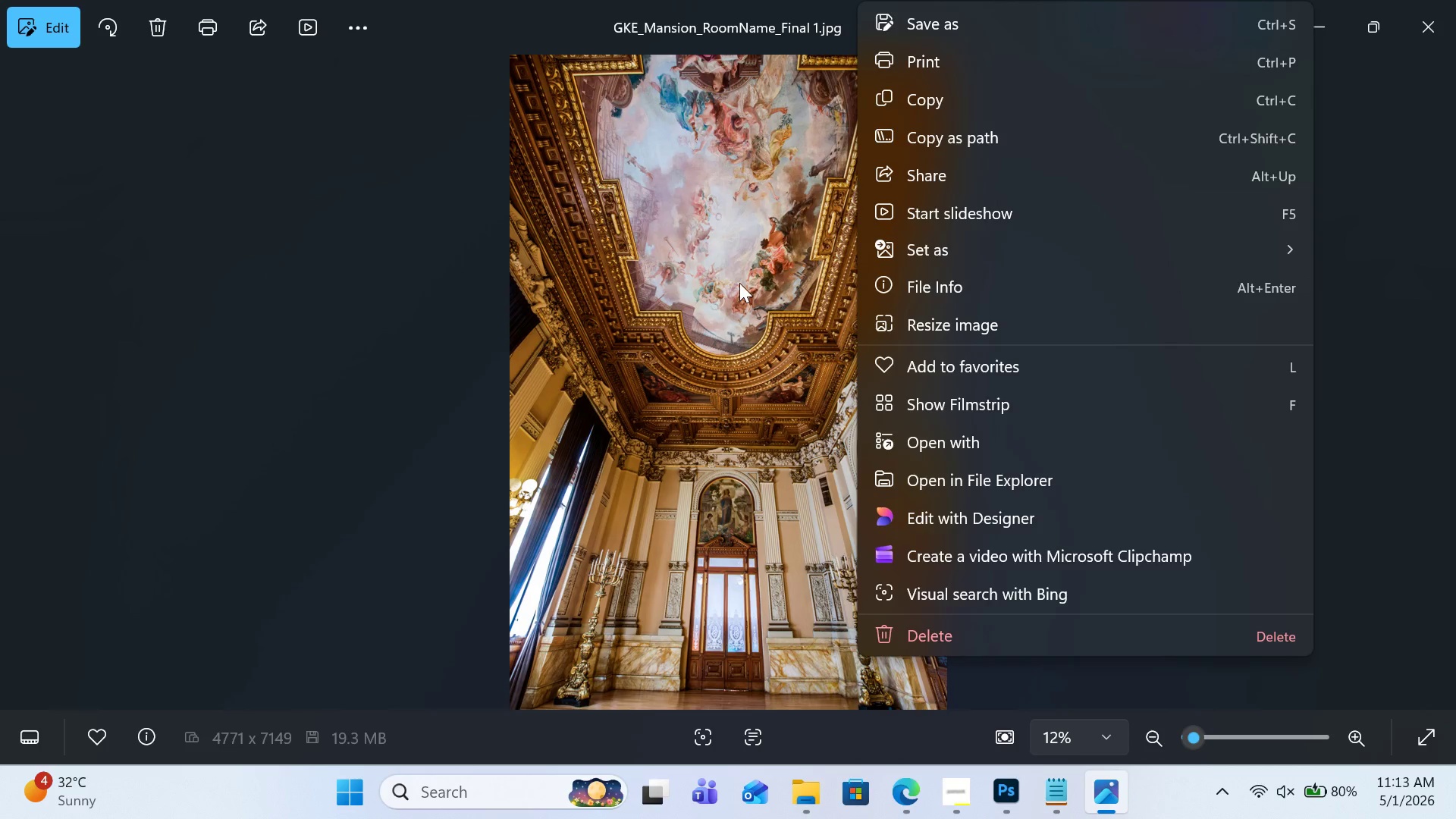 
double_click([739, 283])
 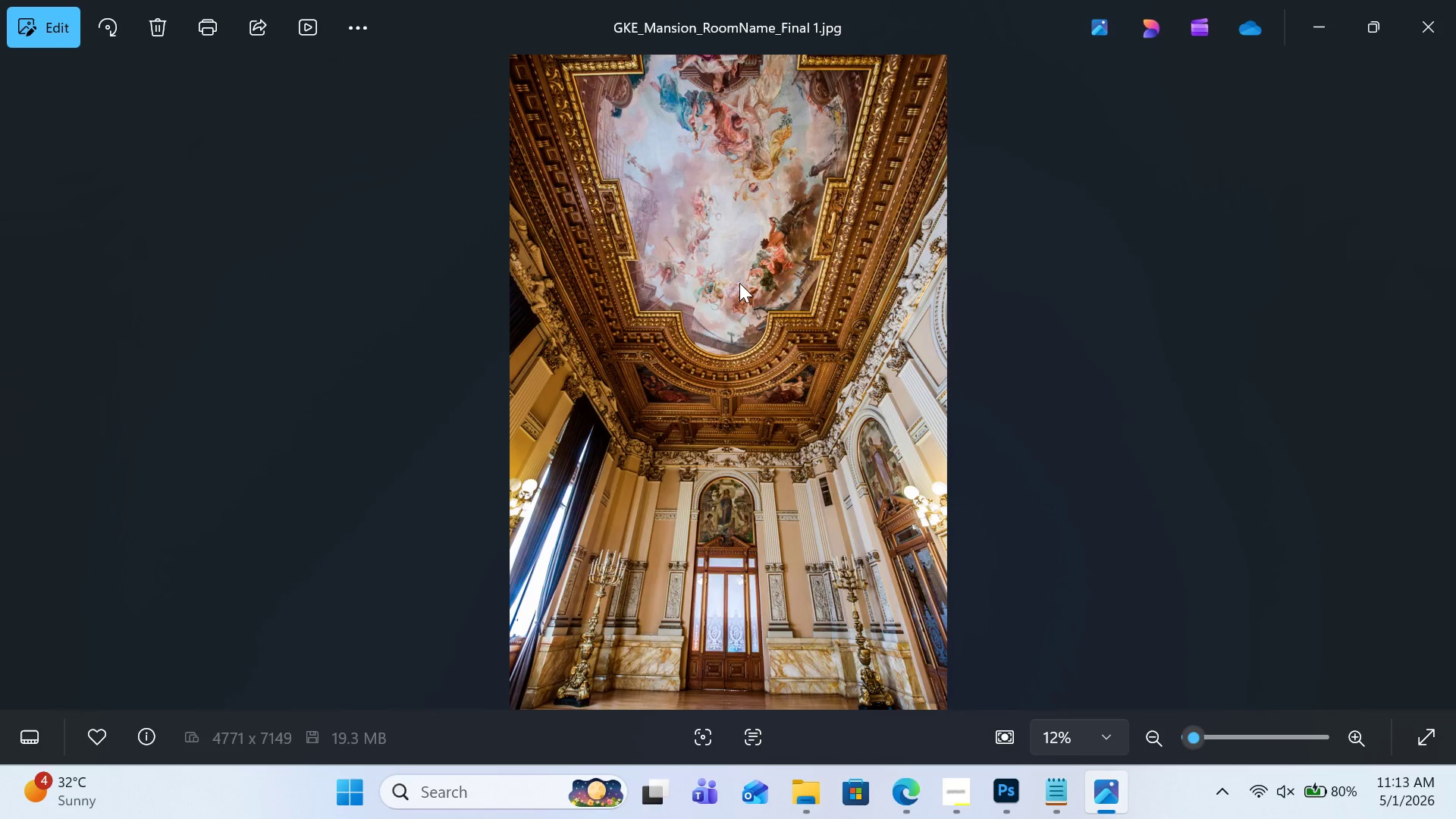 
triple_click([739, 283])
 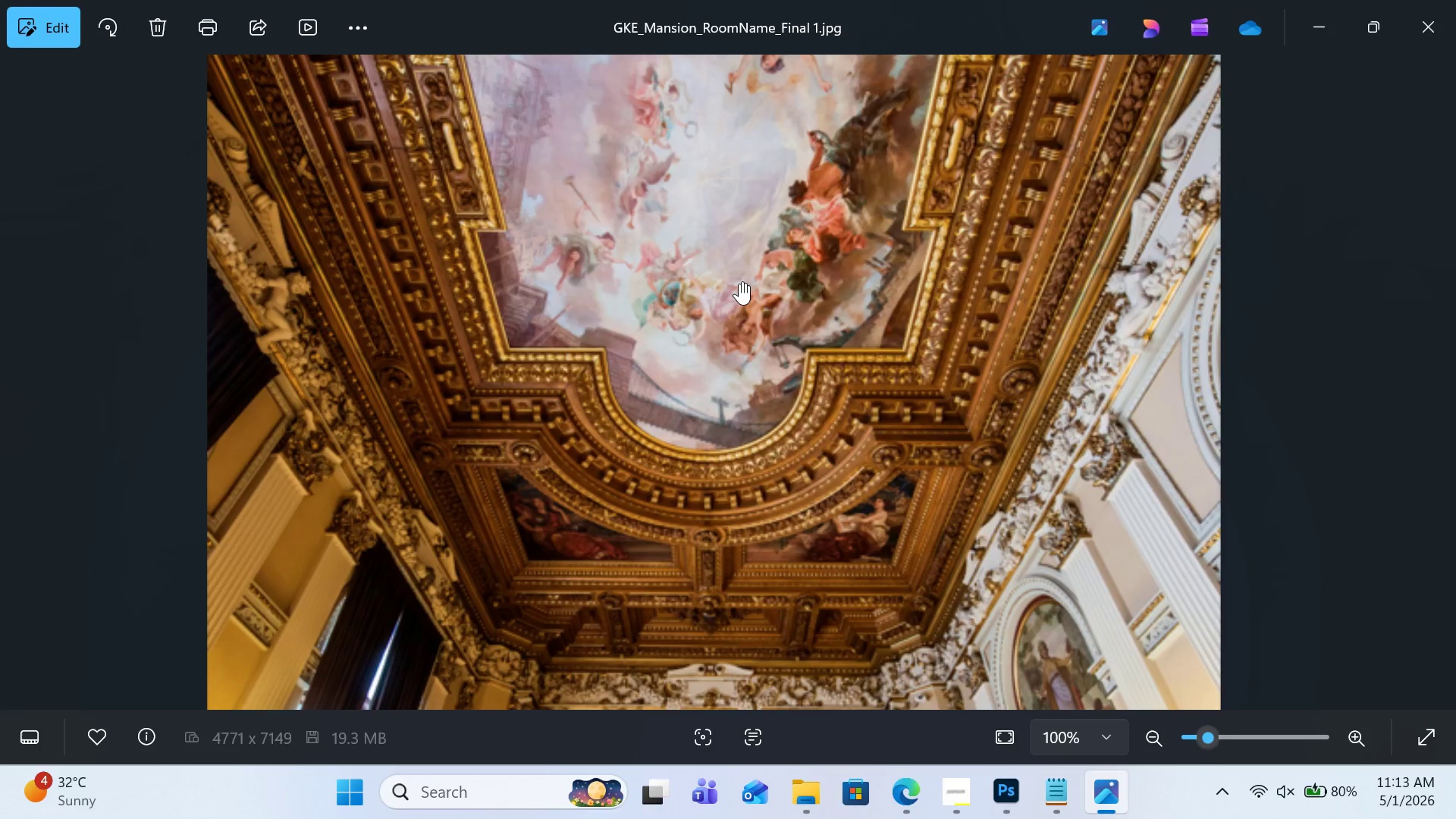 
triple_click([739, 283])
 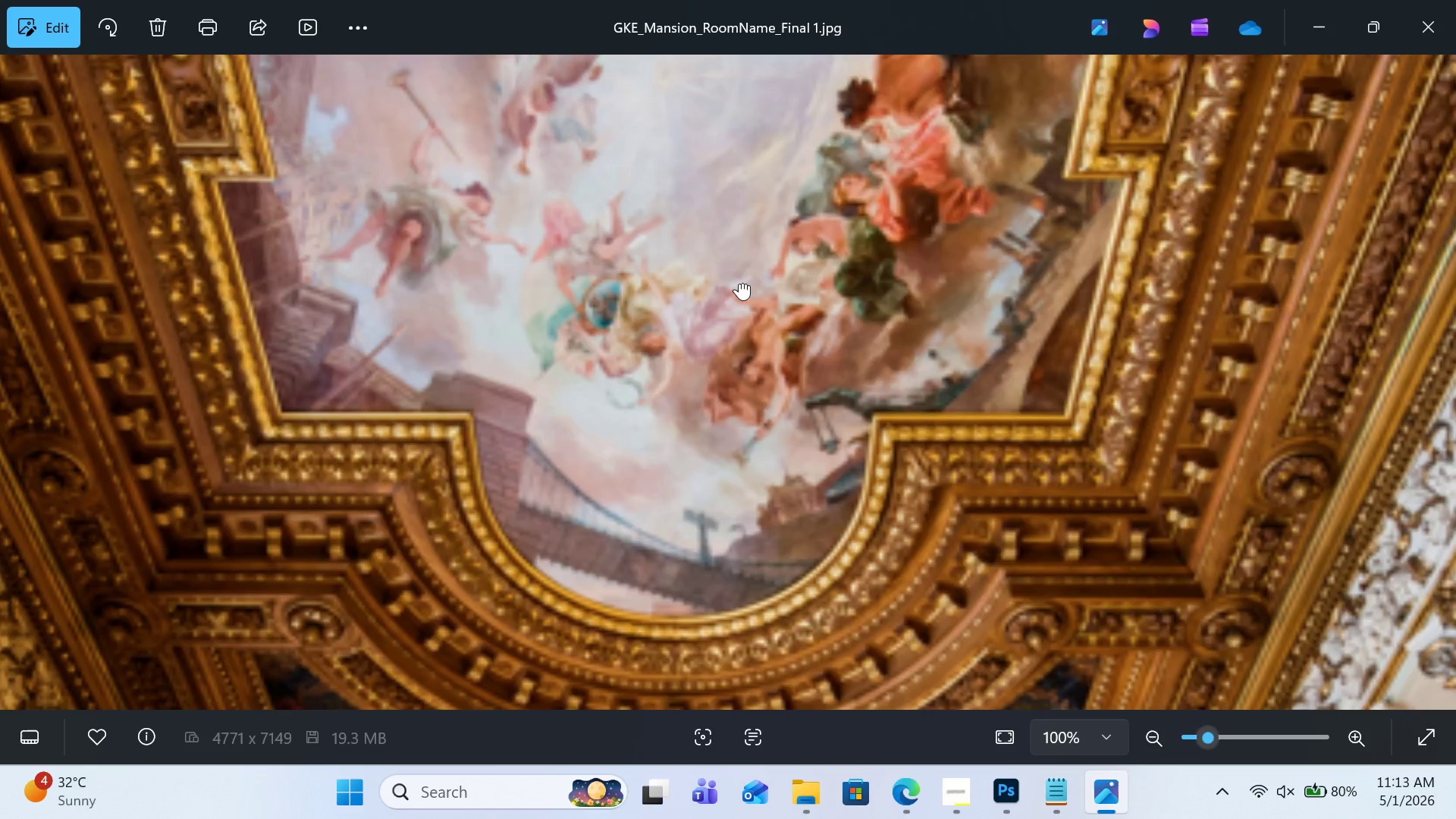 
double_click([739, 283])
 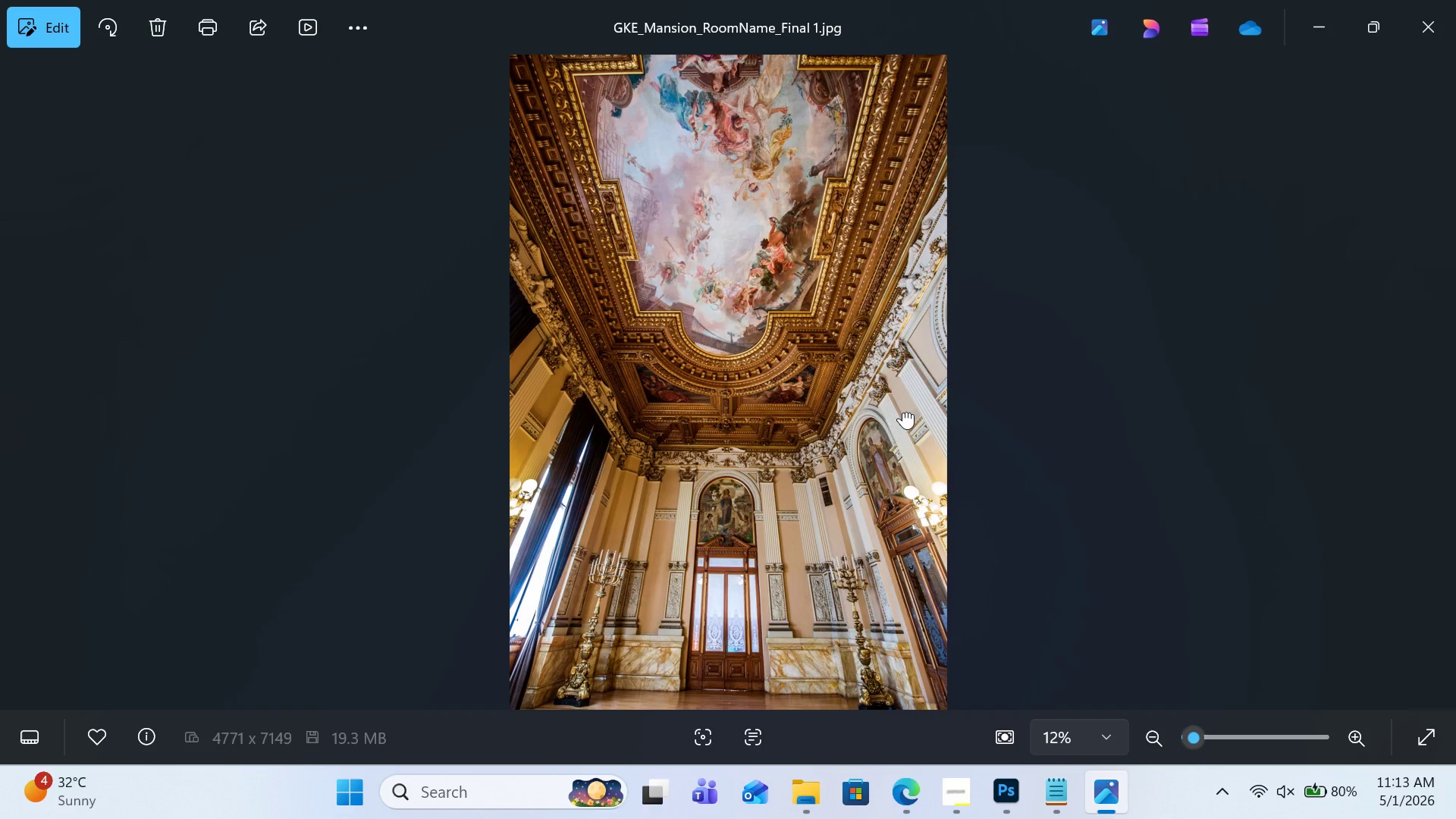 
mouse_move([761, 739])
 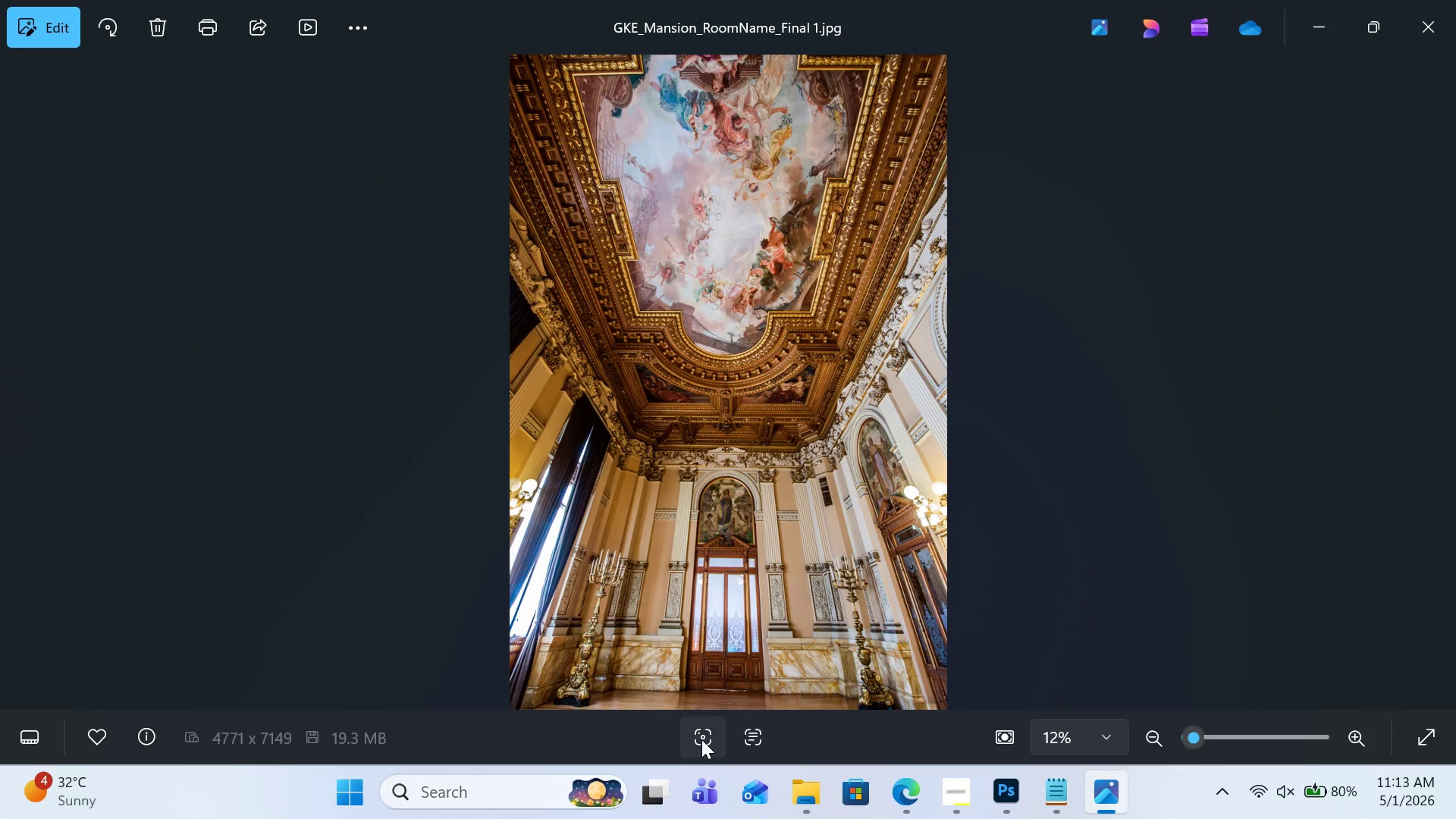 
mouse_move([692, 741])
 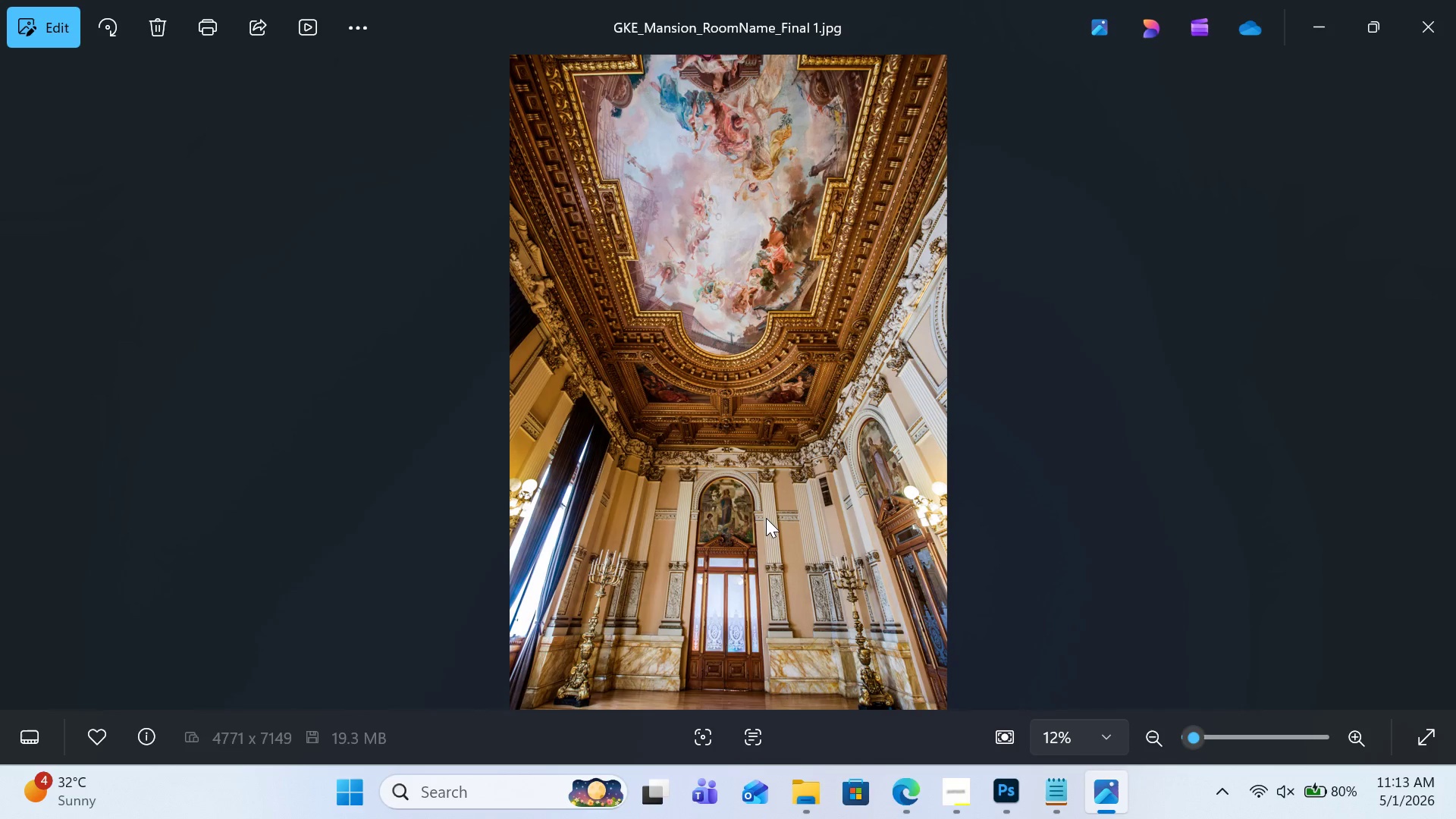 
mouse_move([1003, 730])
 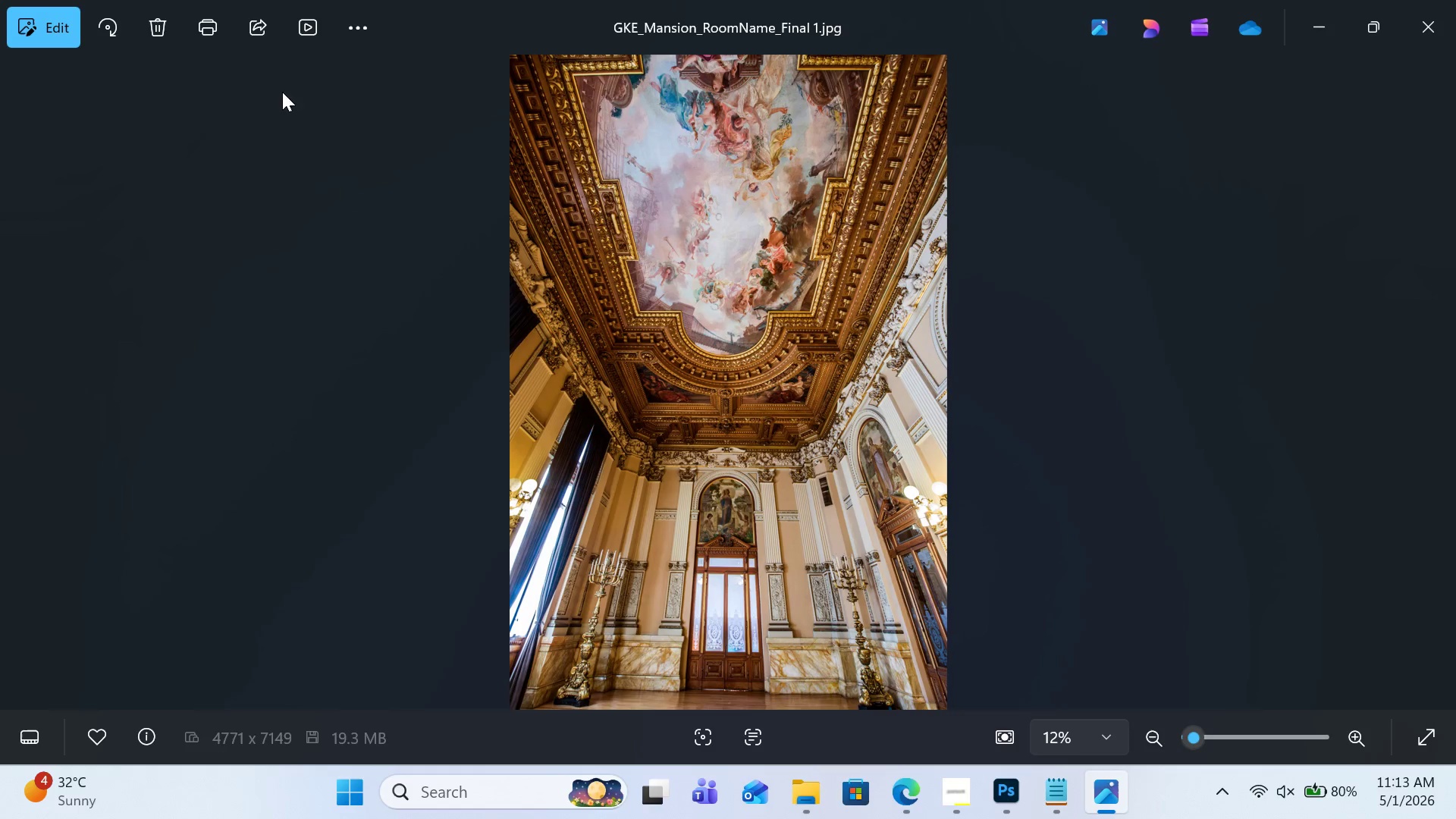 
left_click([344, 24])
 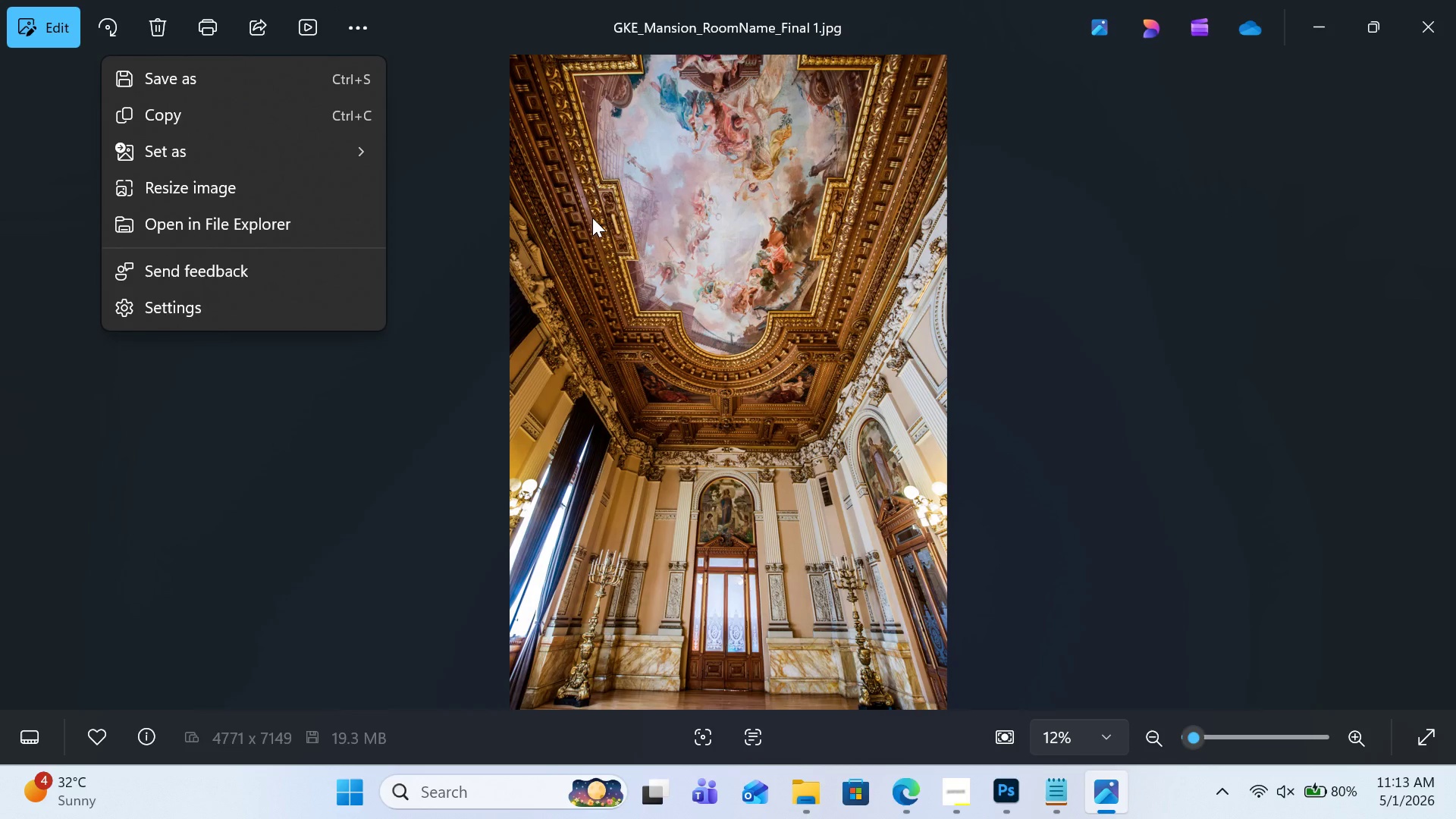 
left_click([592, 218])
 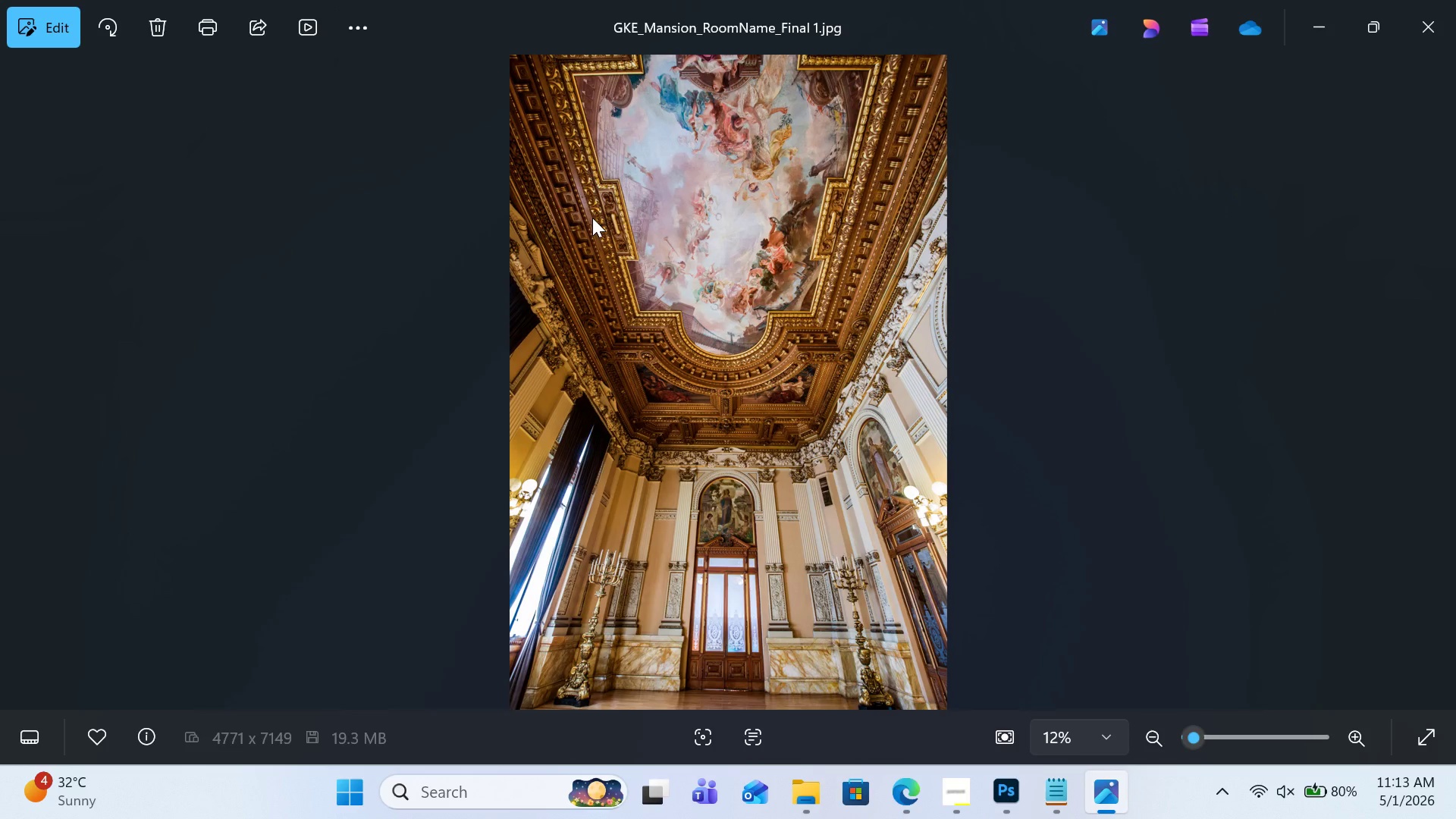 
key(ArrowRight)
 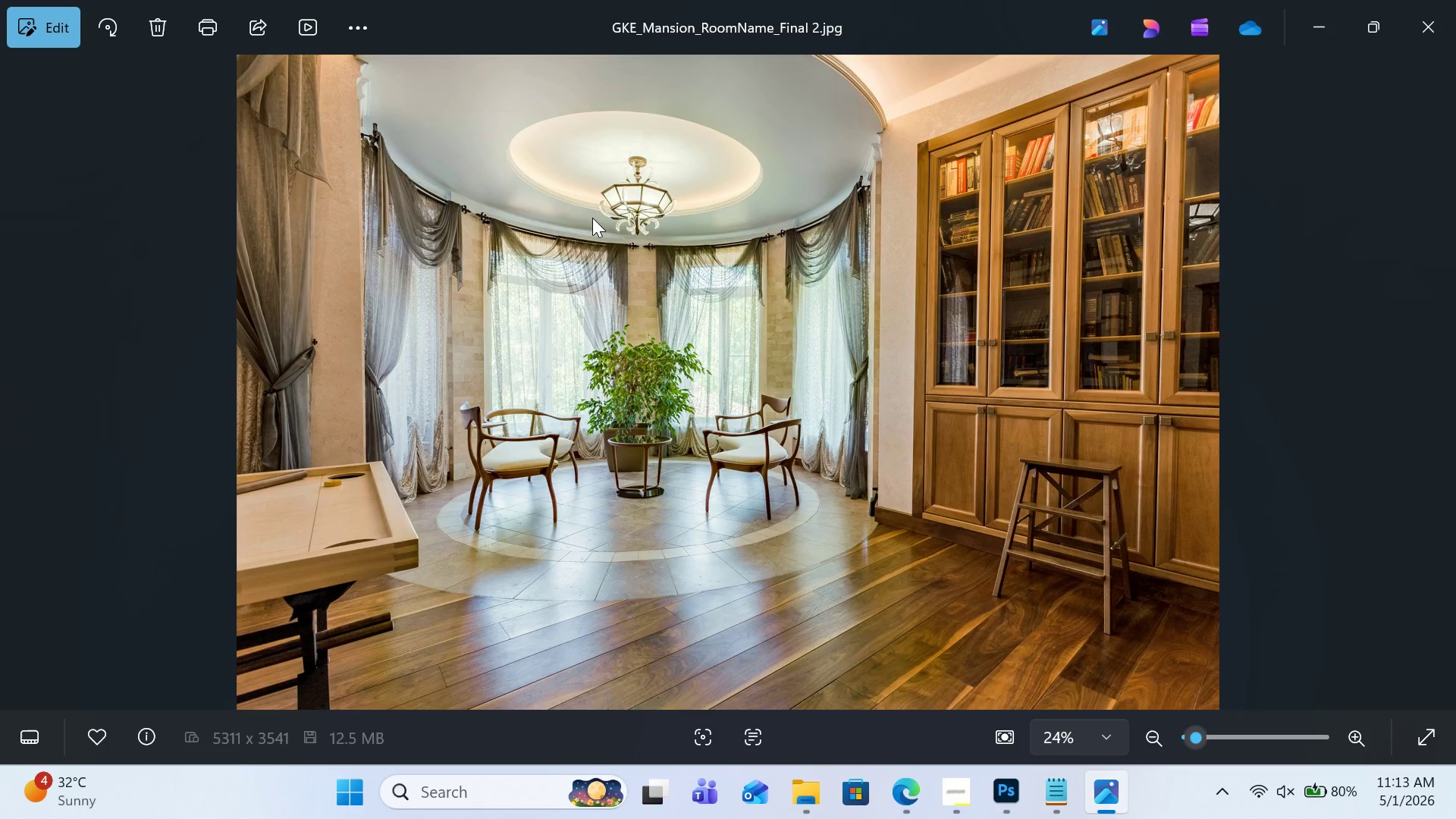 
key(ArrowLeft)
 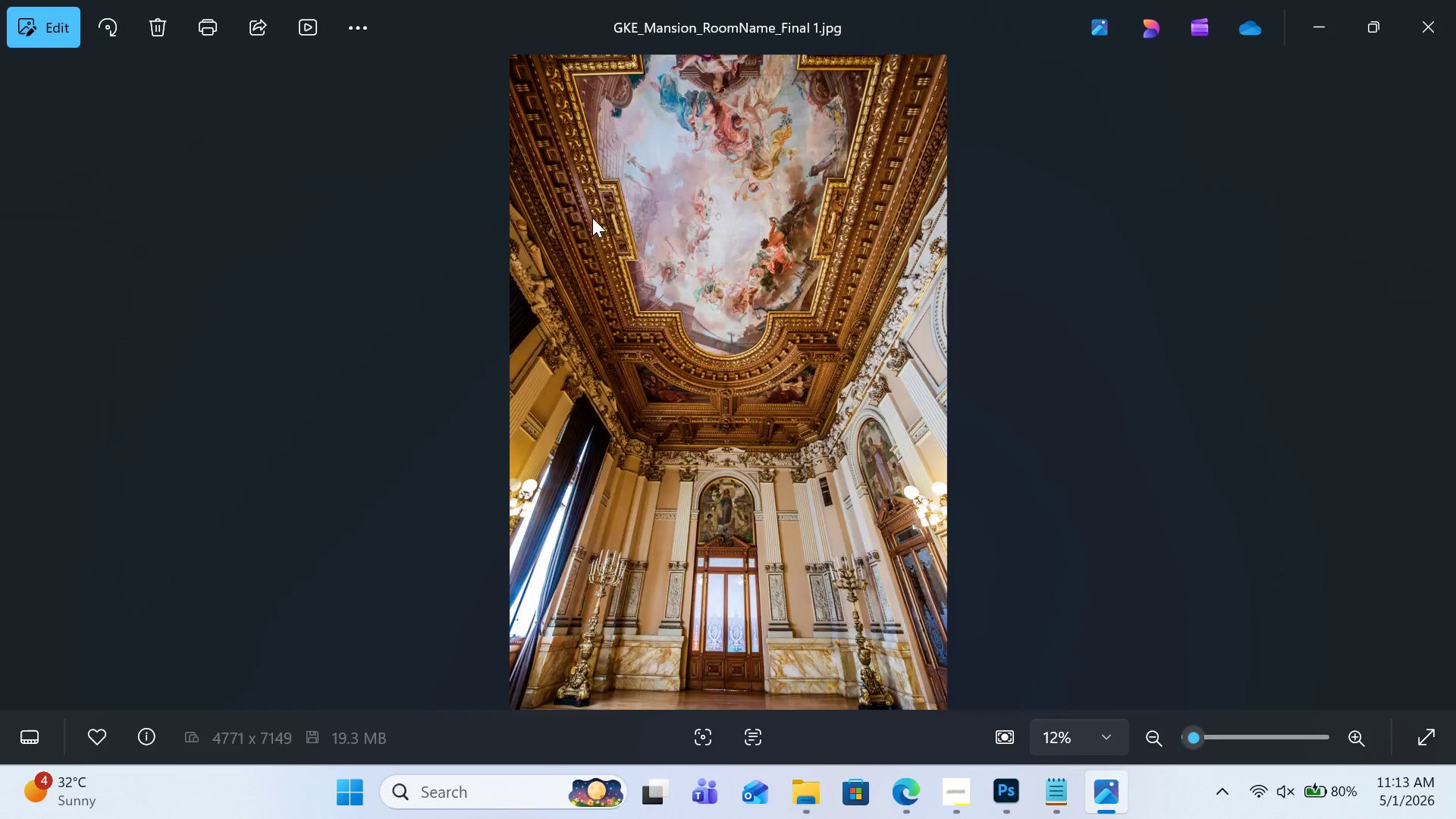 
key(ArrowRight)
 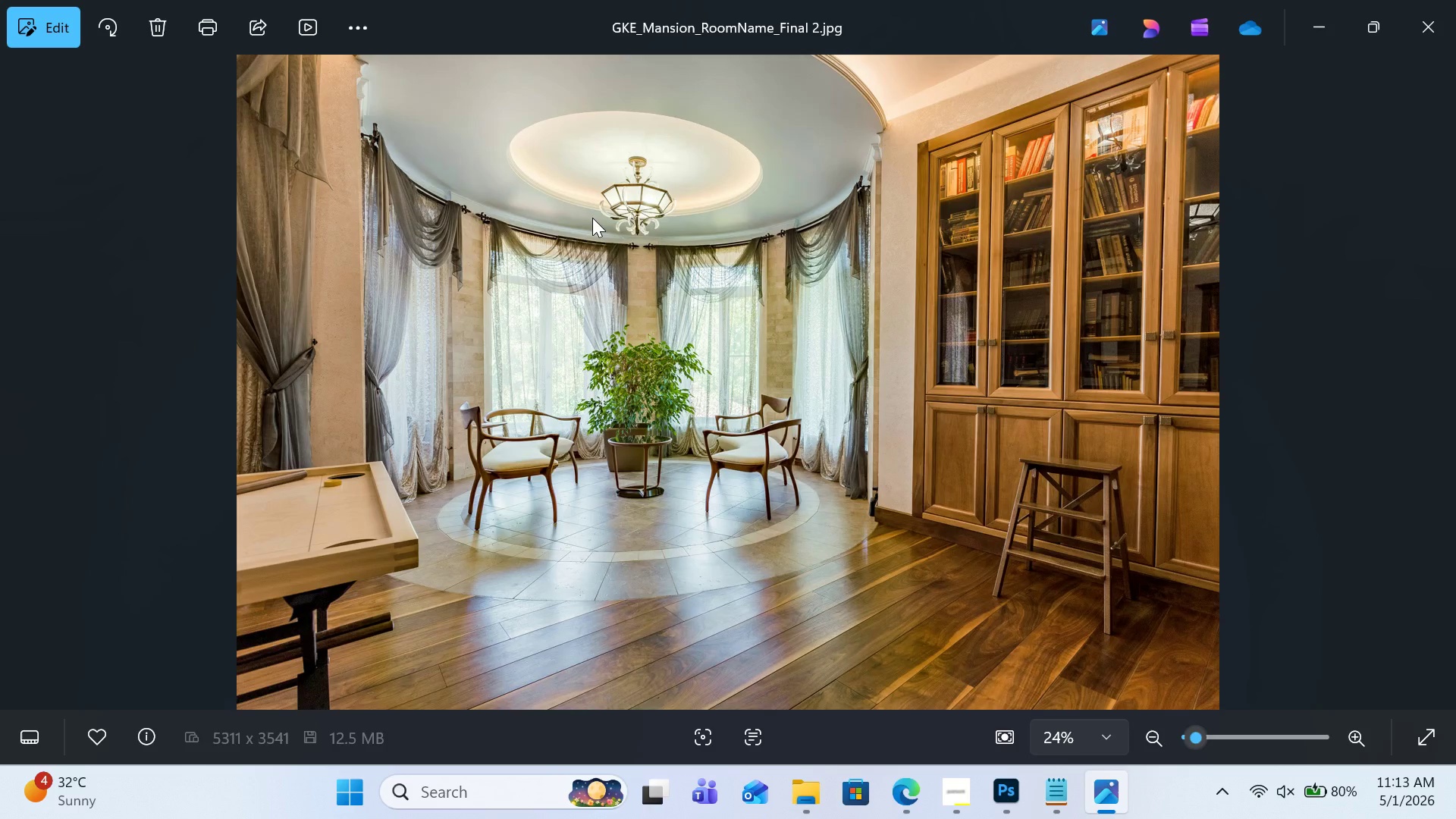 
key(ArrowRight)
 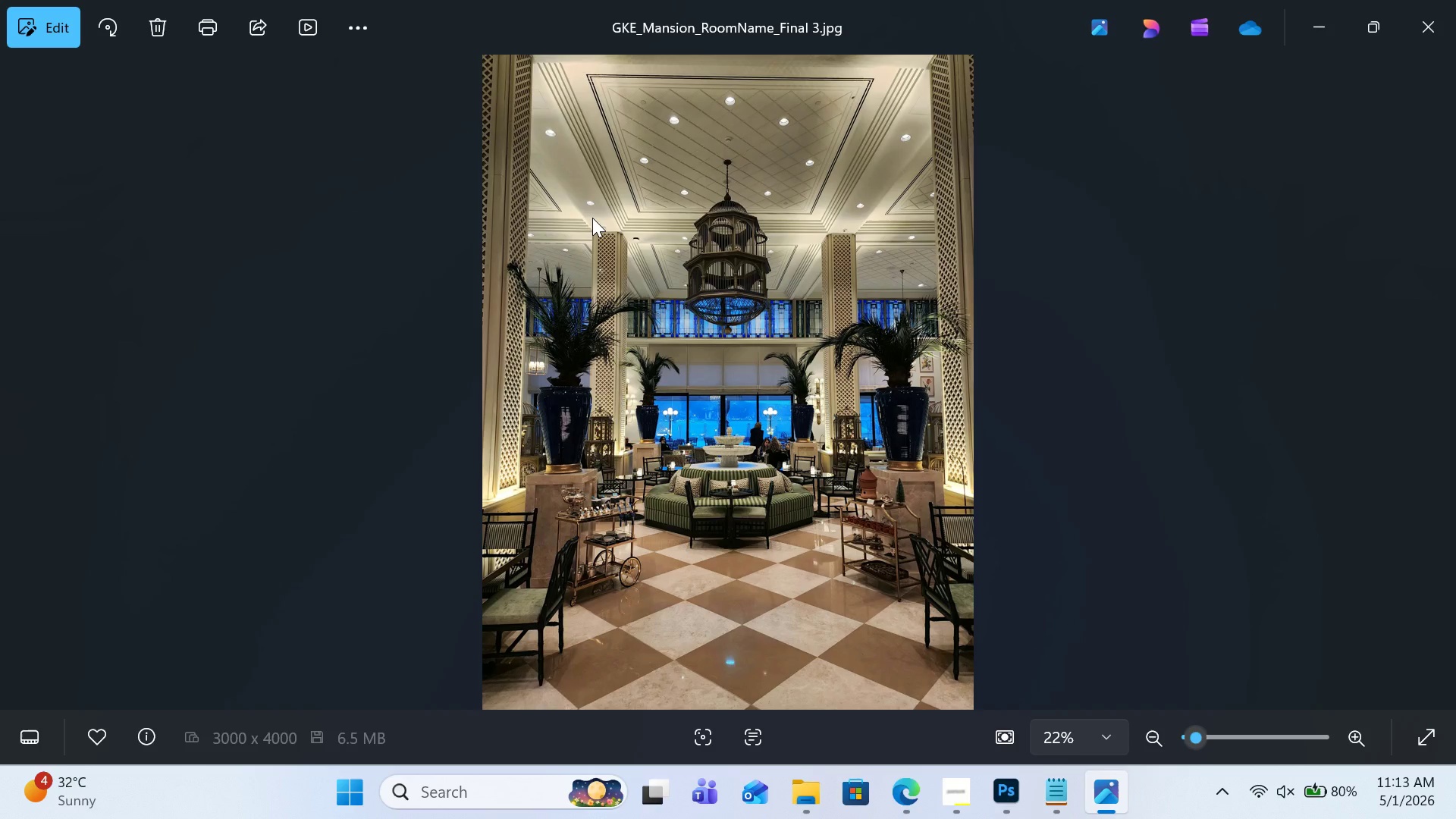 
key(ArrowRight)
 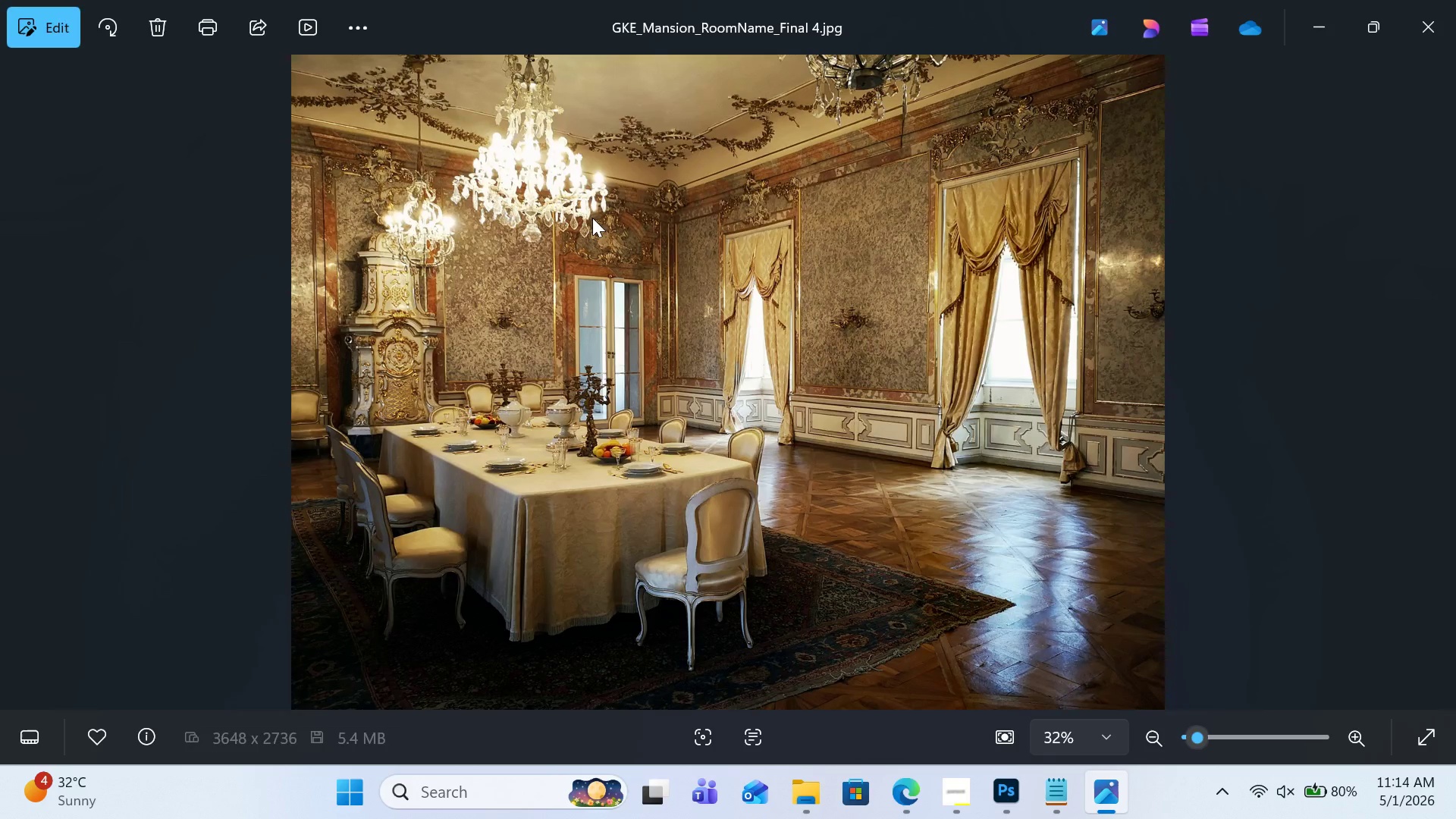 
key(ArrowLeft)
 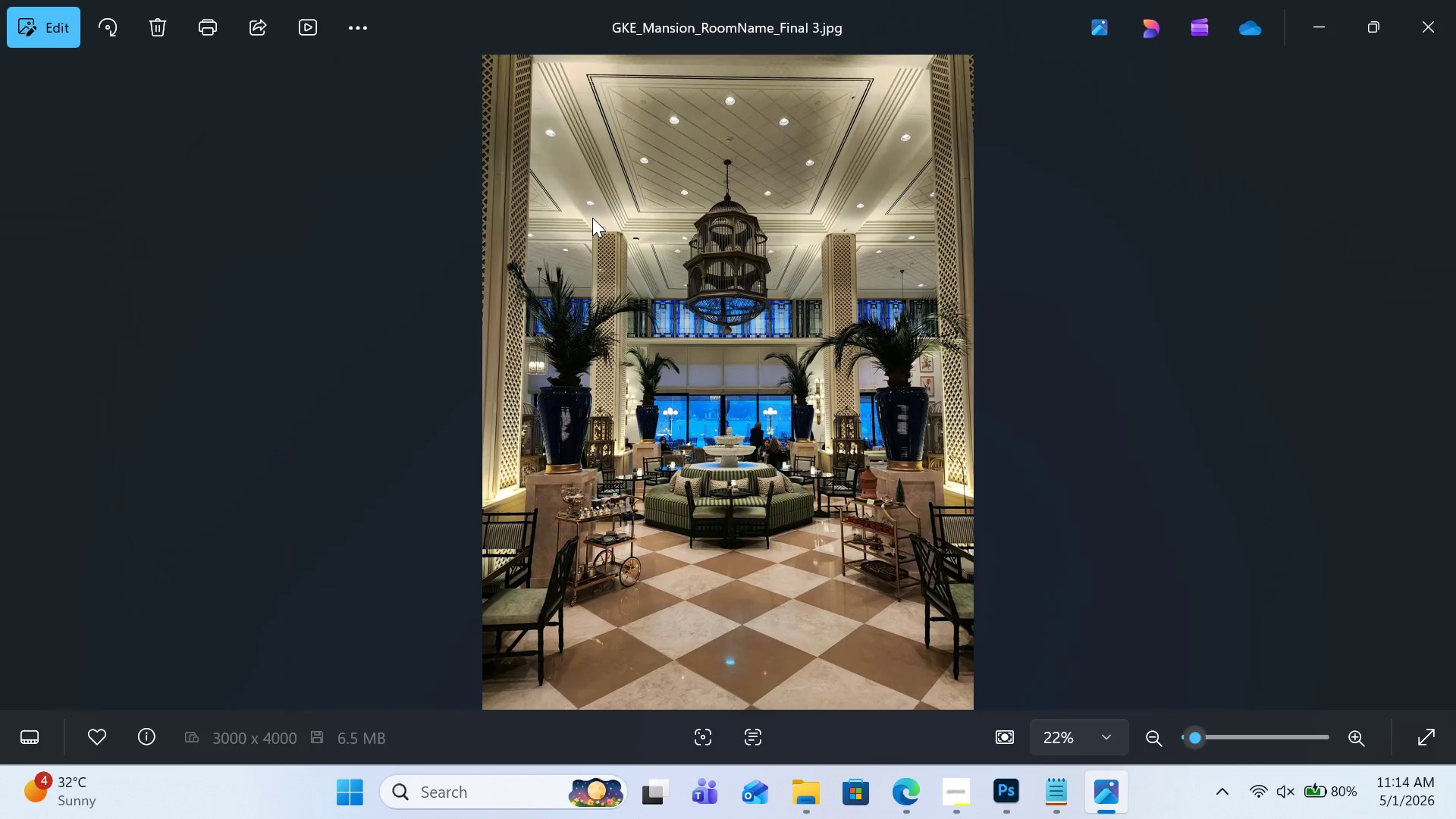 
key(ArrowRight)
 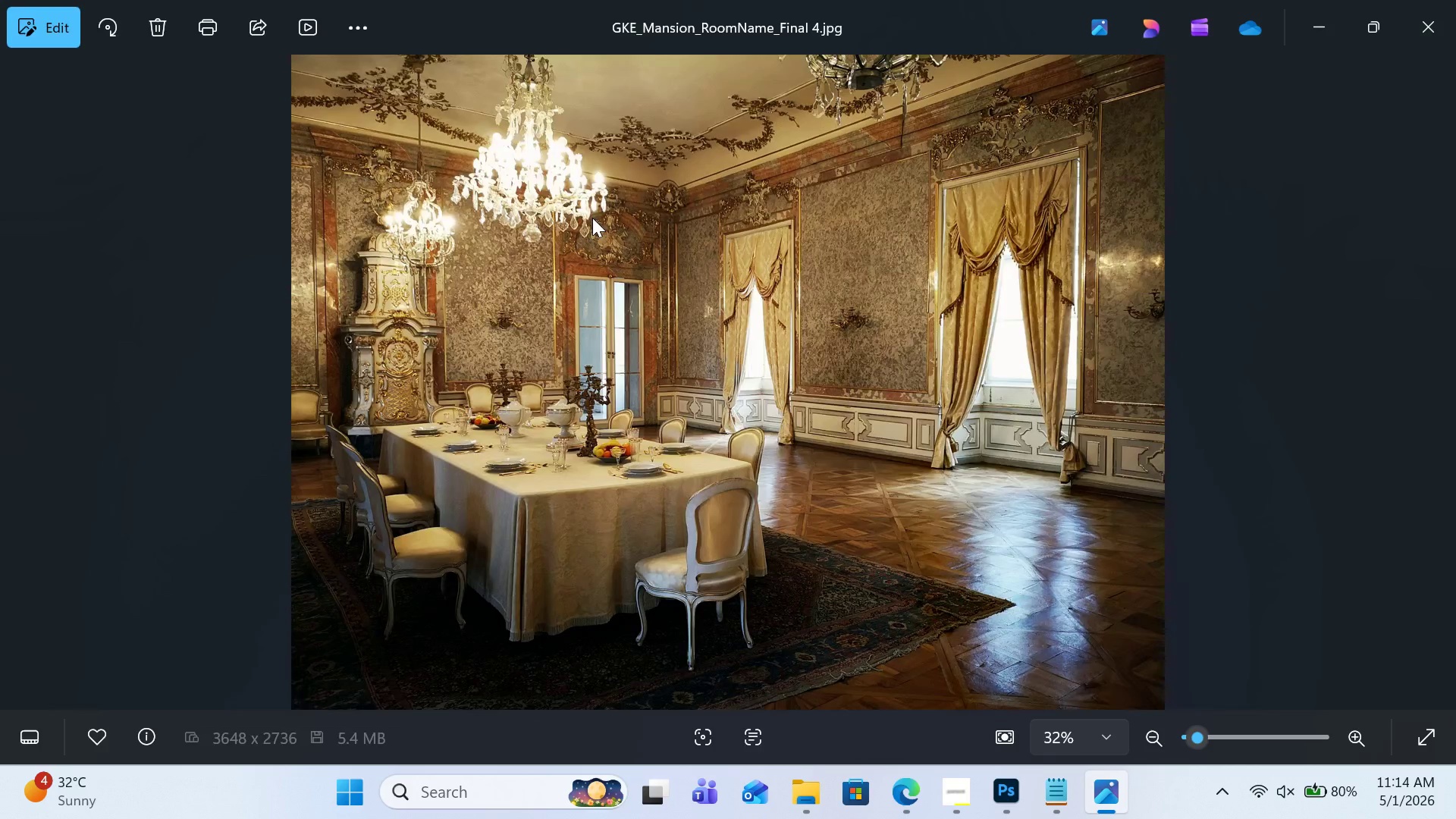 
key(ArrowRight)
 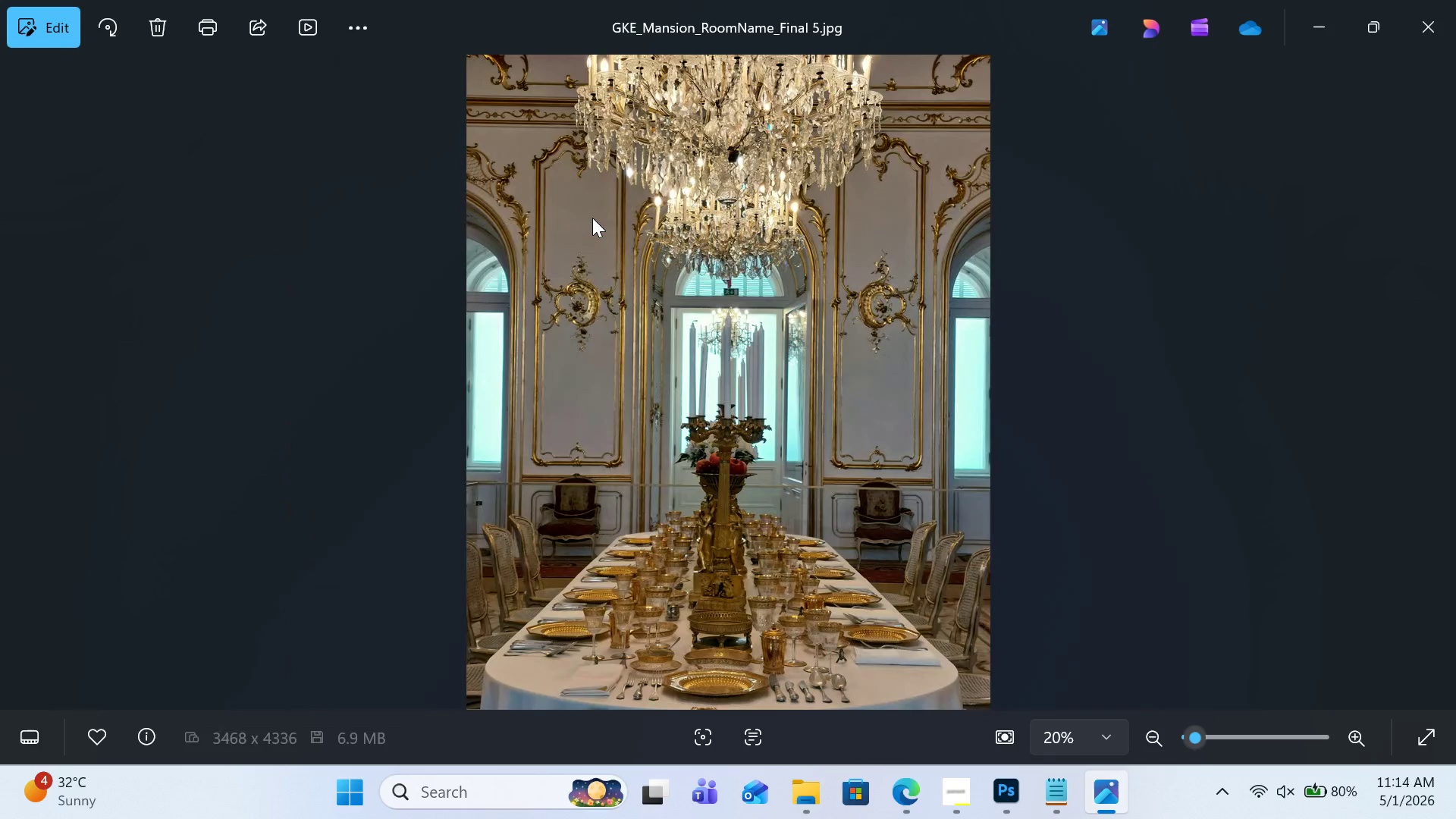 
key(ArrowRight)
 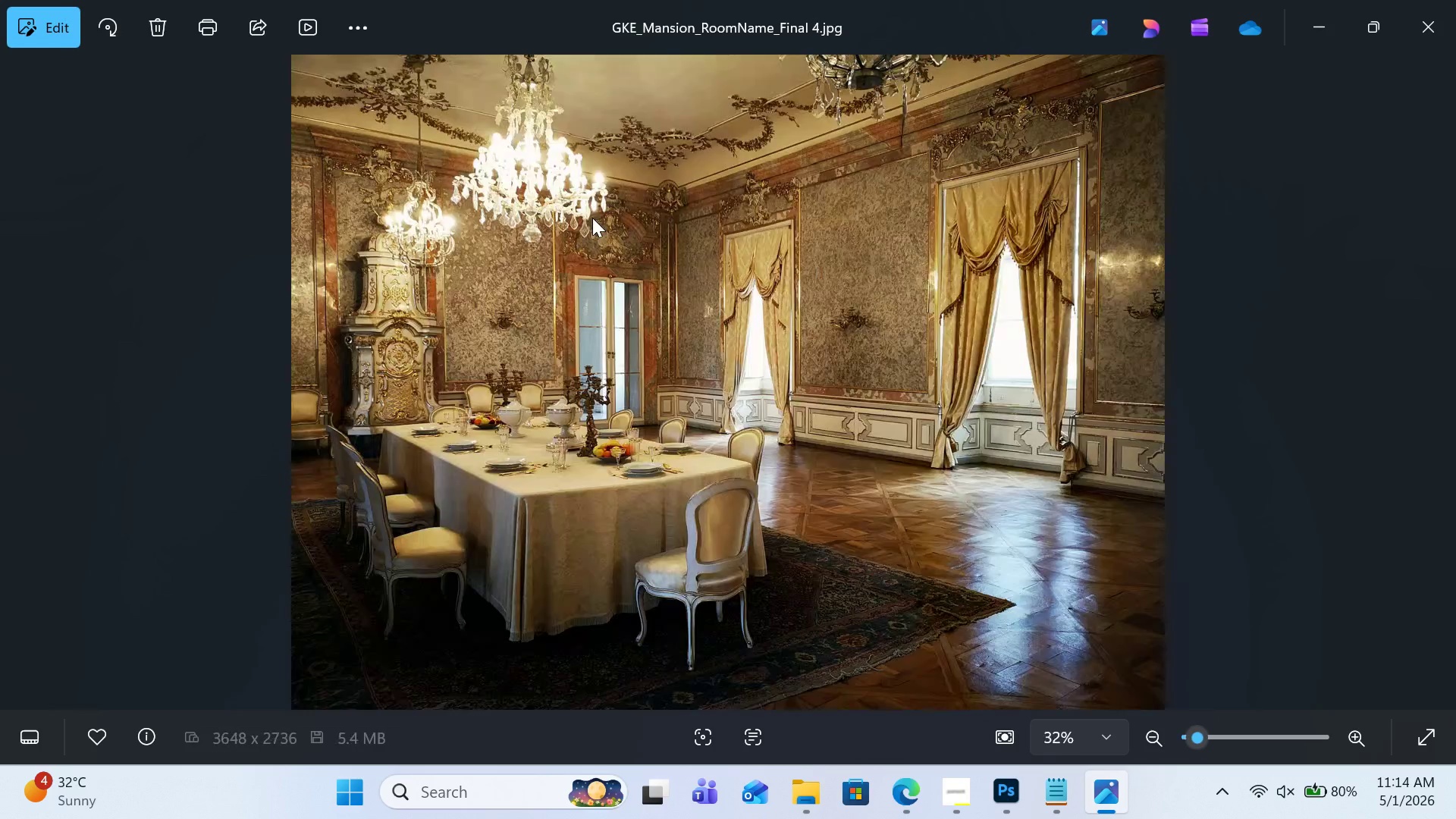 
key(ArrowLeft)
 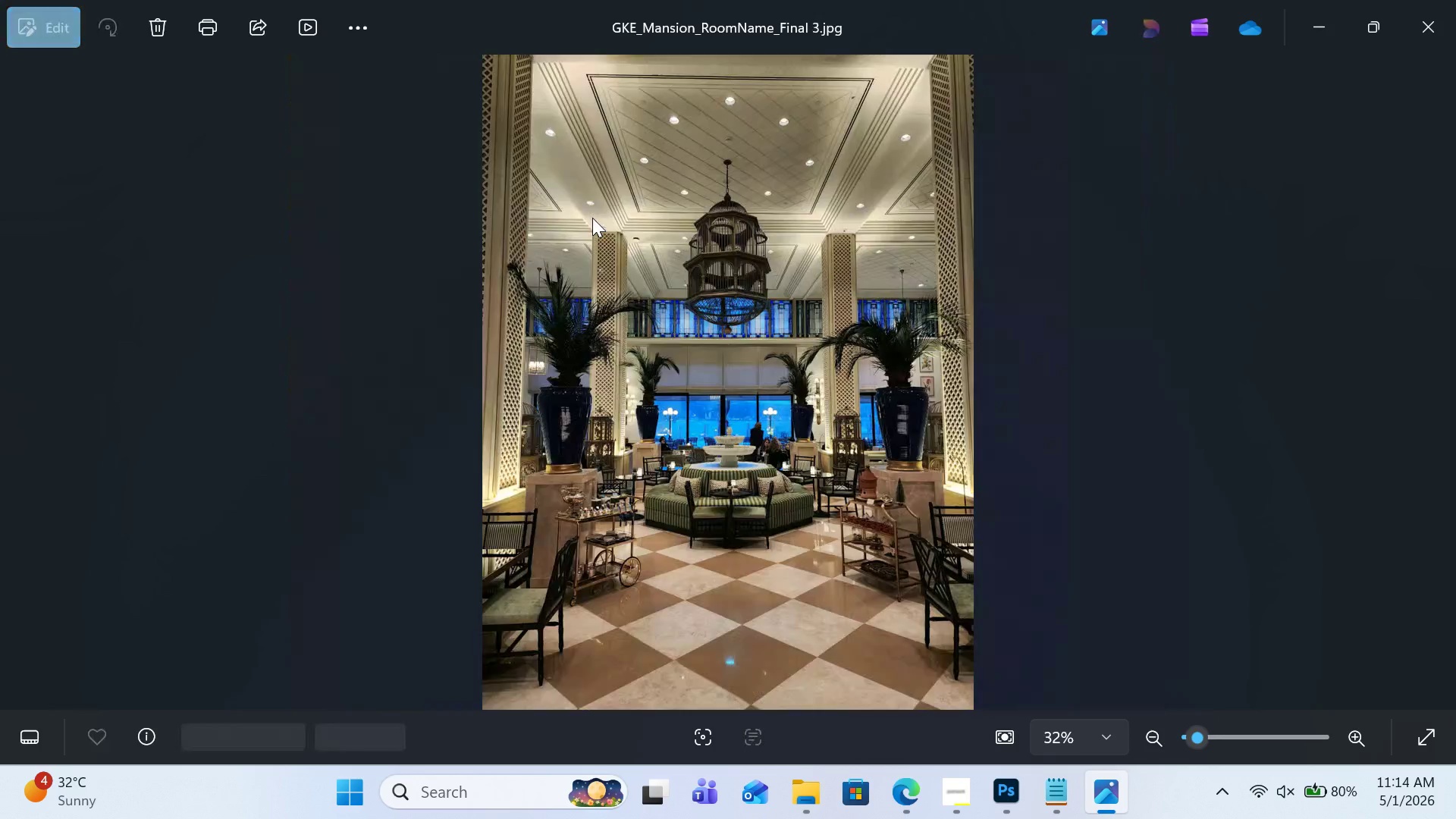 
key(ArrowLeft)
 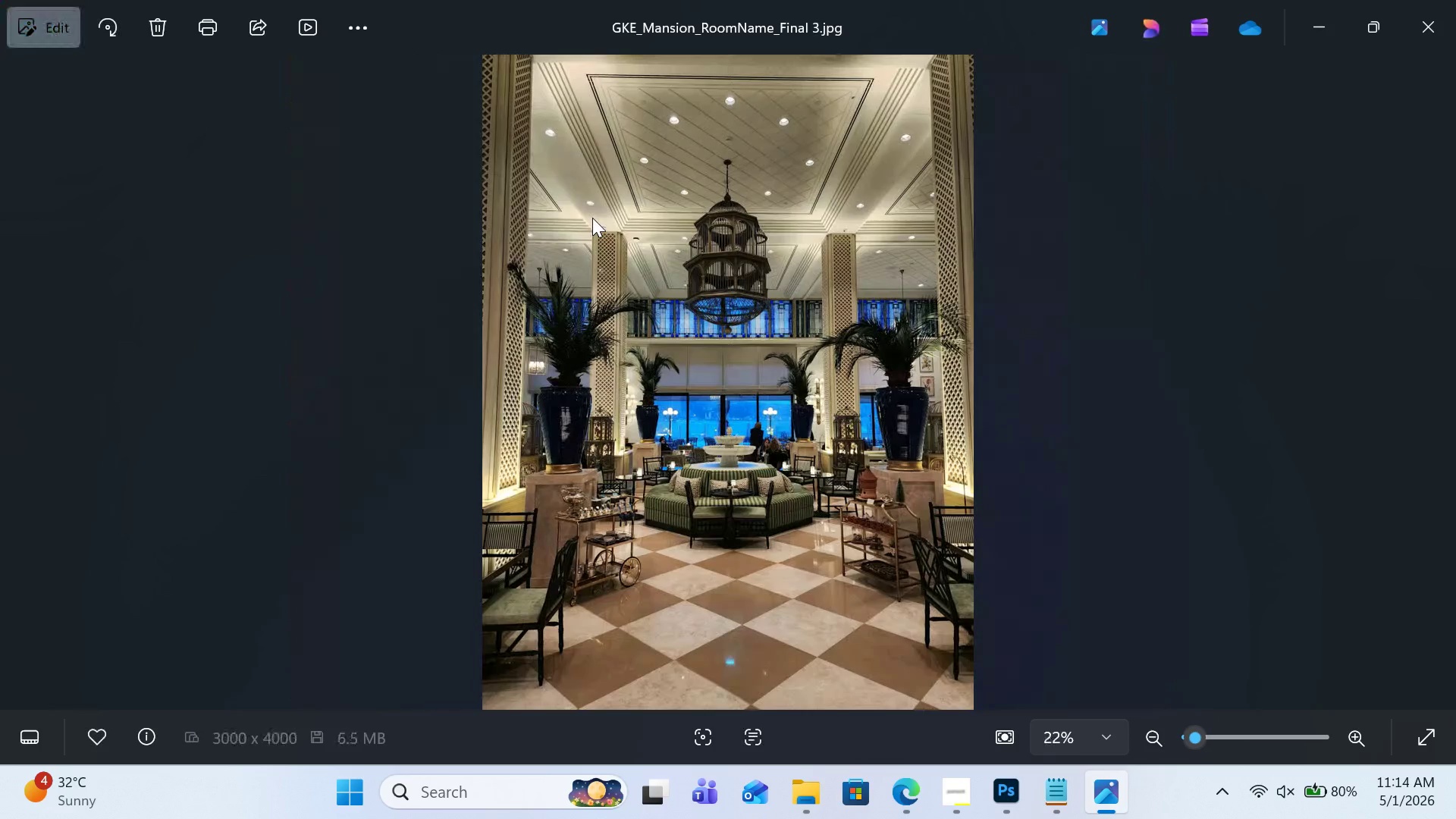 
key(ArrowLeft)
 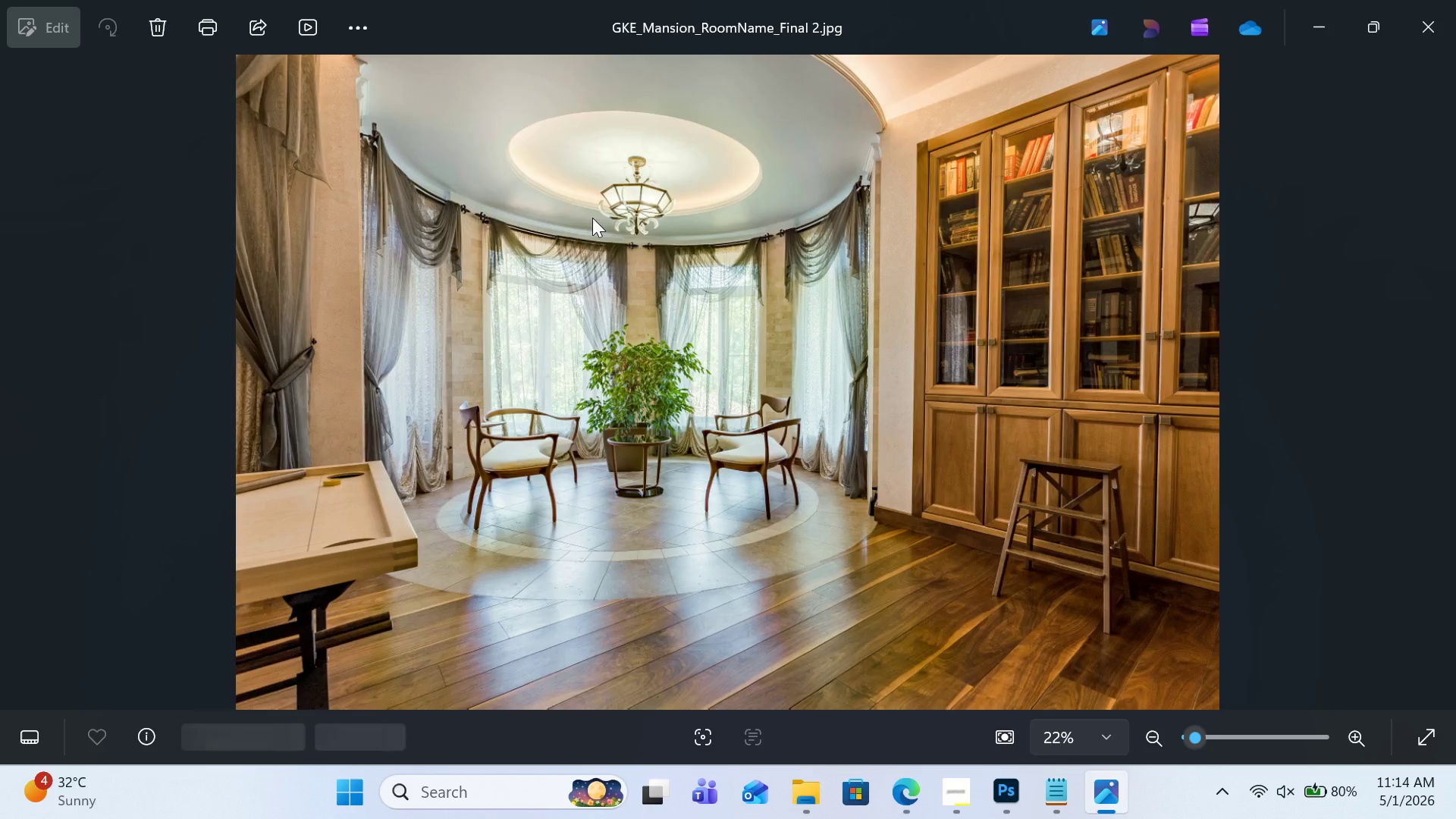 
key(ArrowLeft)
 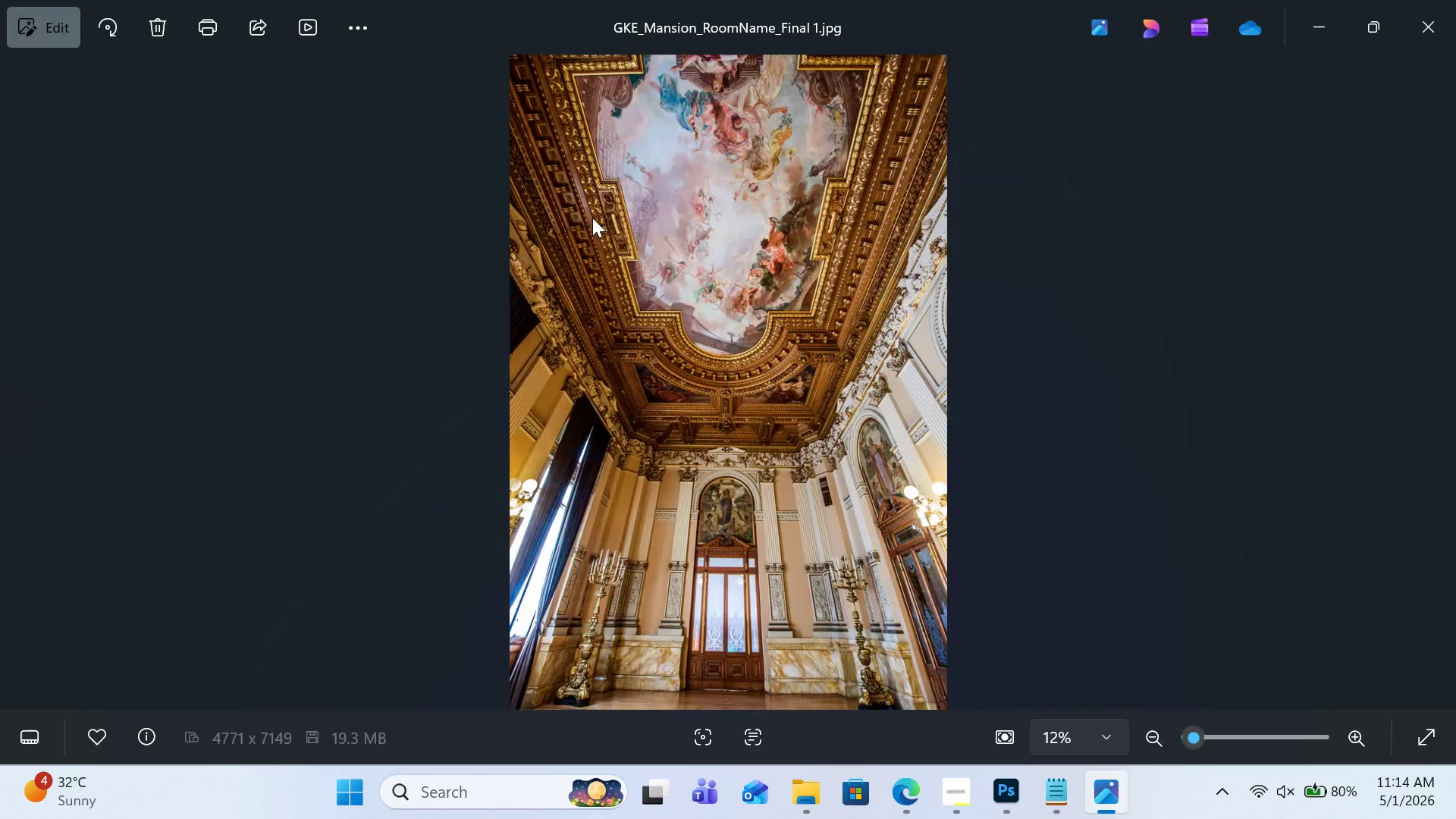 
key(ArrowRight)
 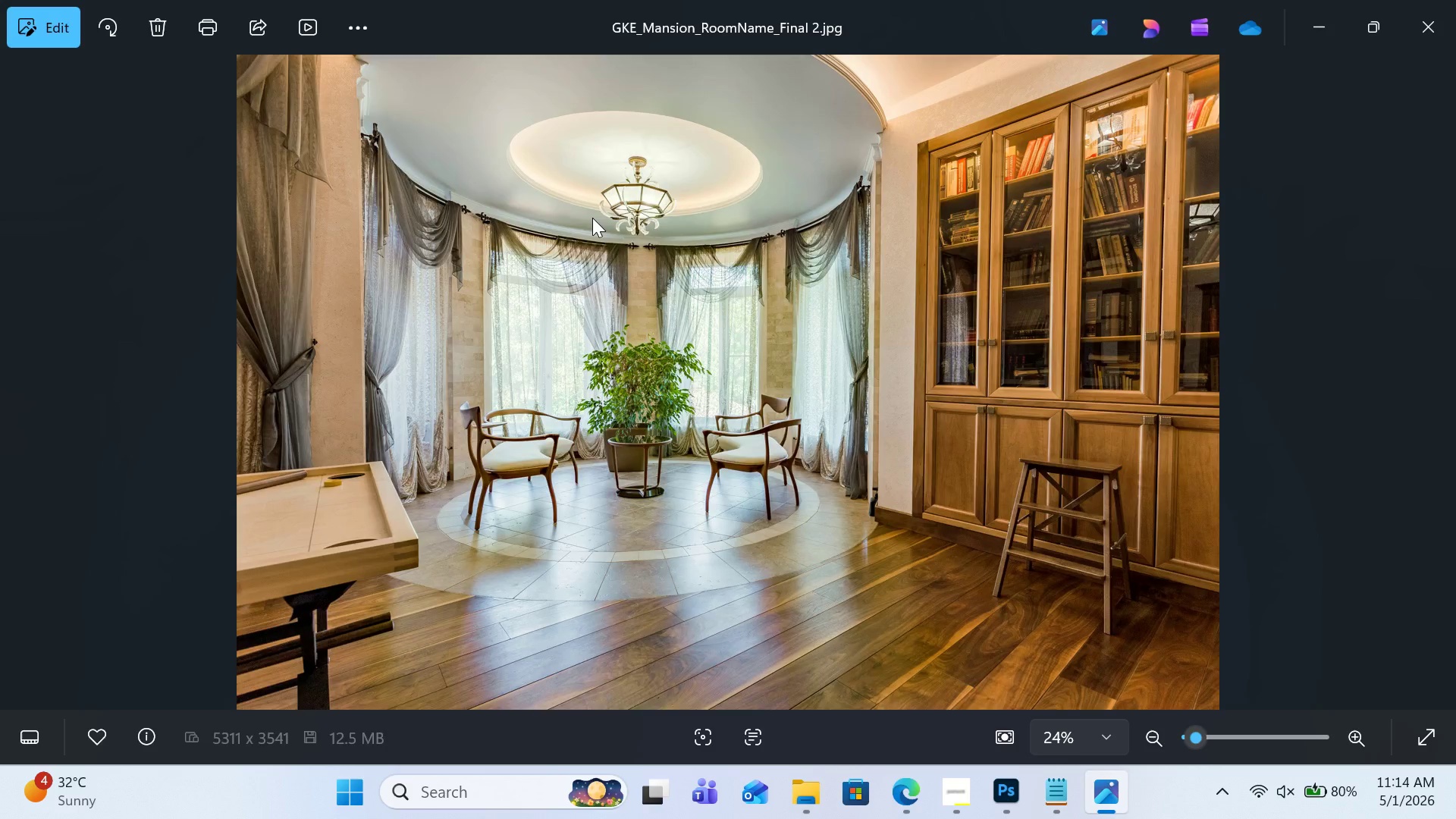 
key(ArrowRight)
 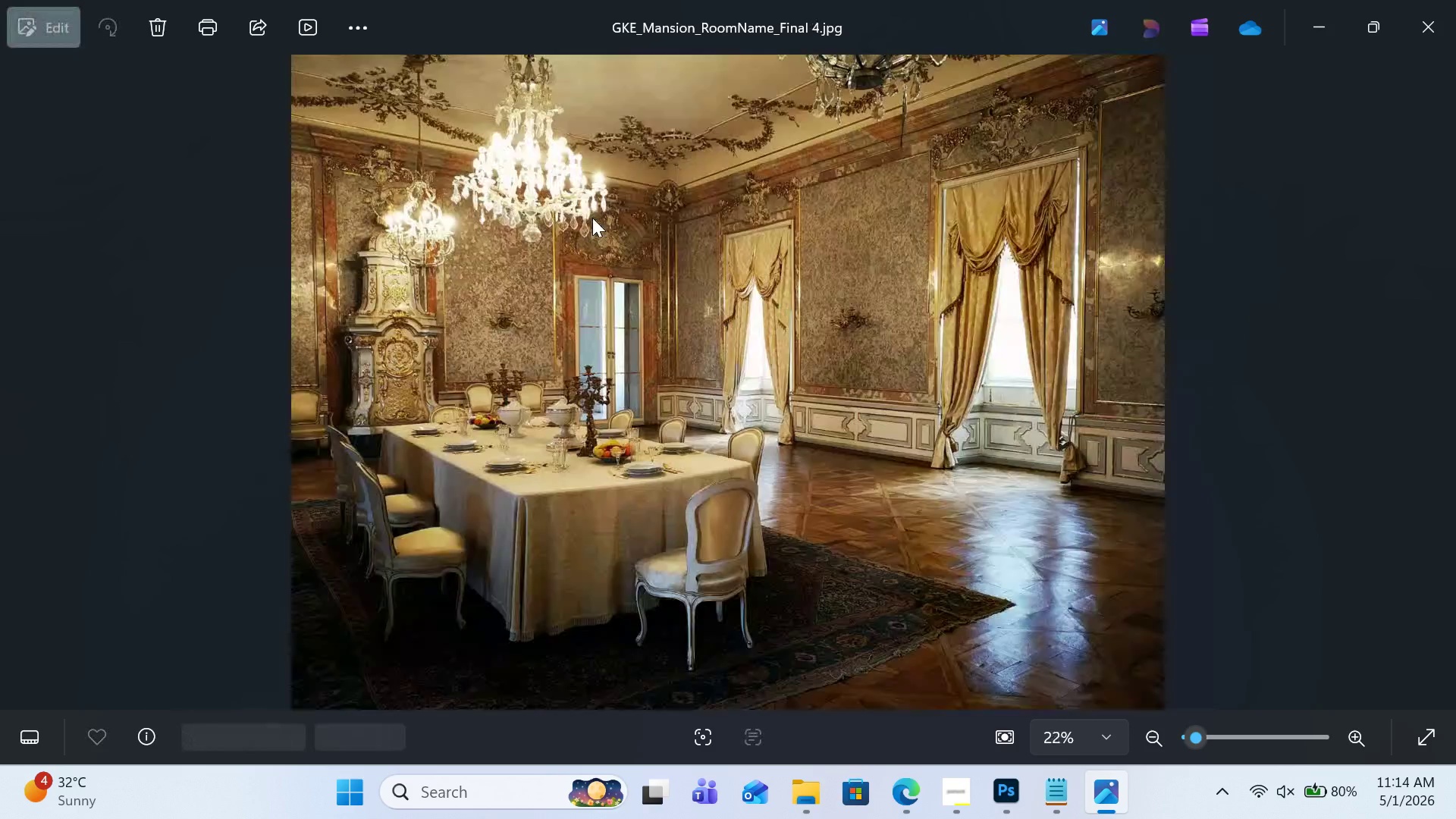 
key(ArrowRight)
 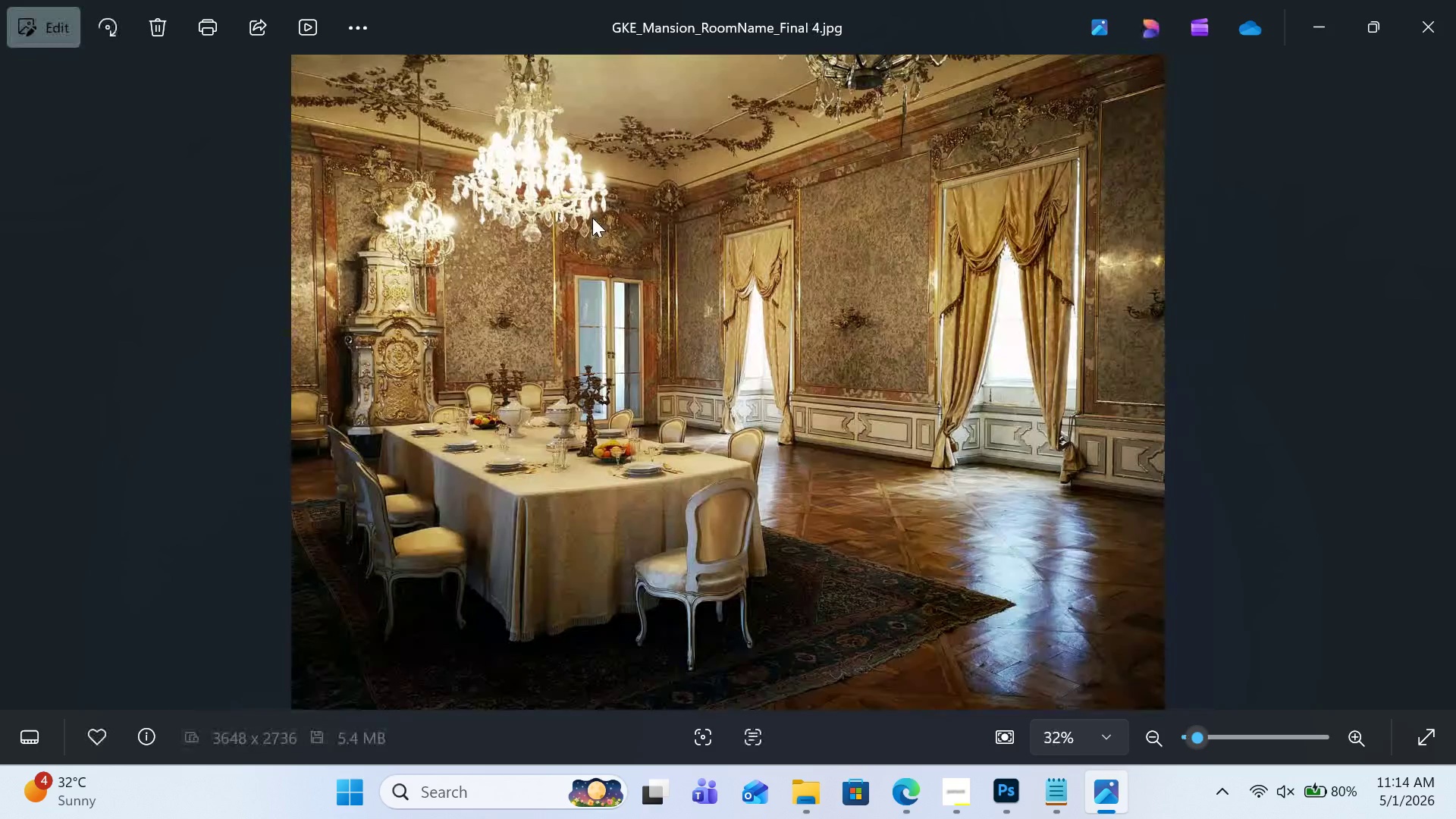 
key(ArrowRight)
 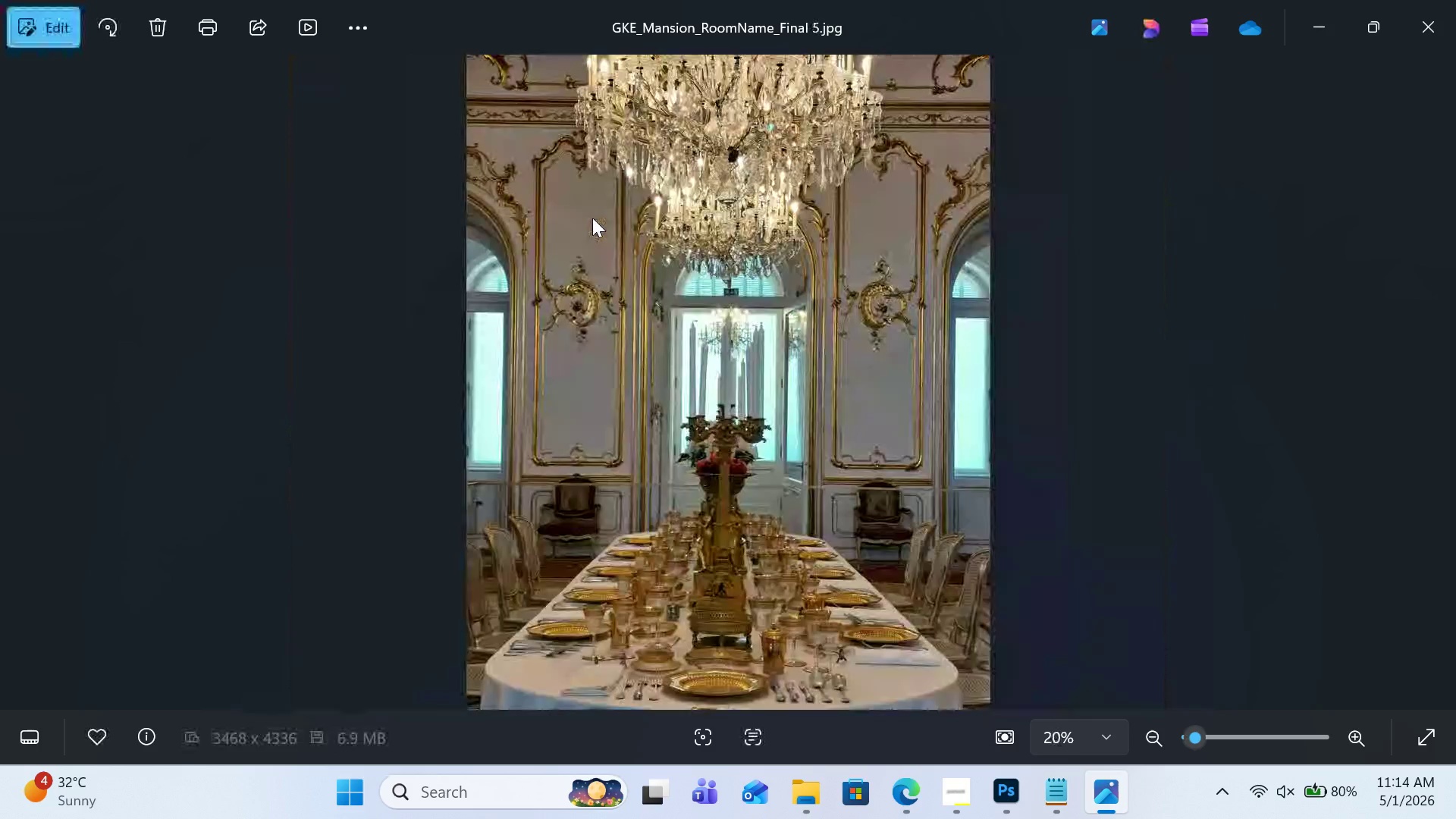 
key(ArrowLeft)
 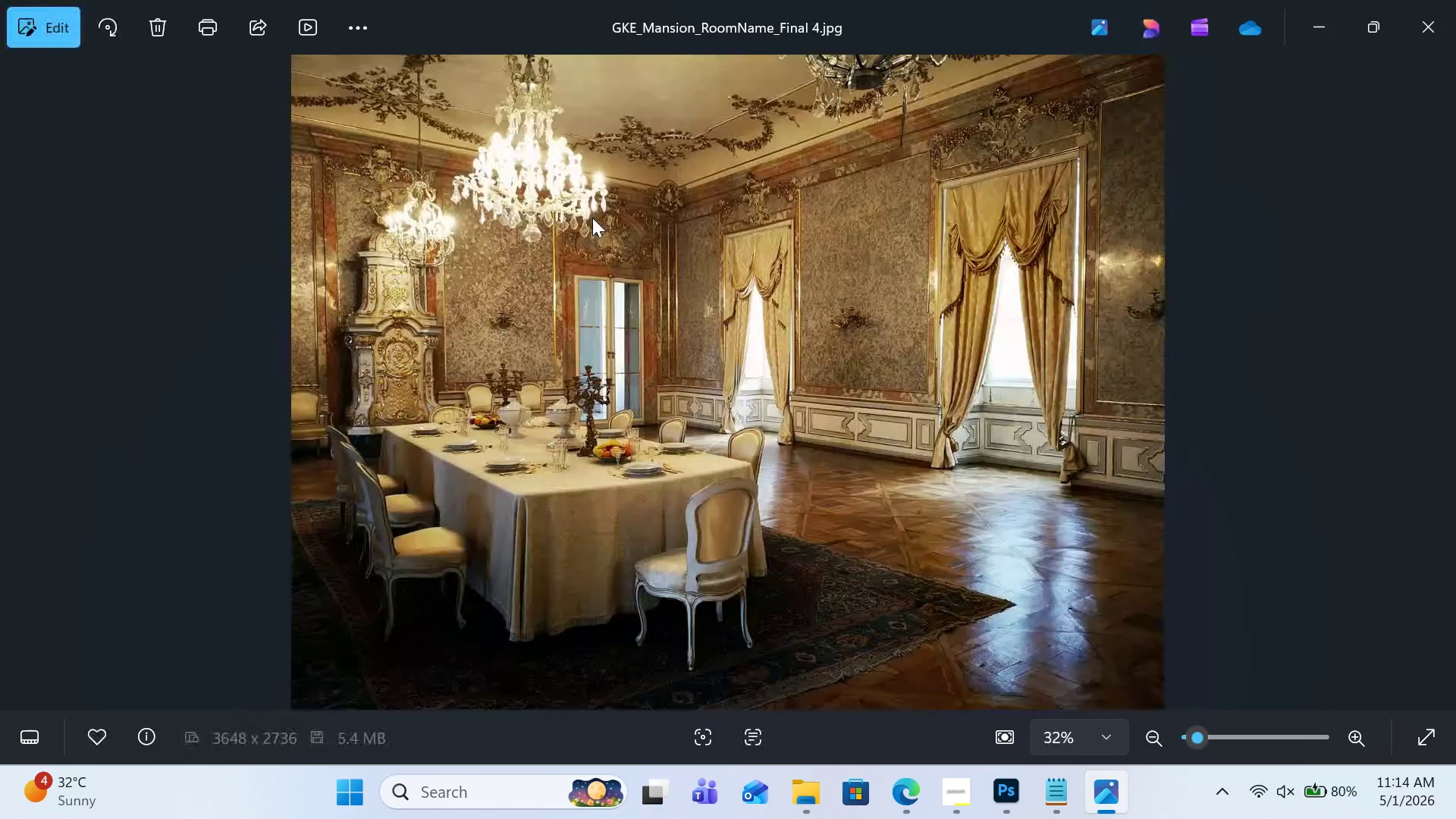 
key(ArrowLeft)
 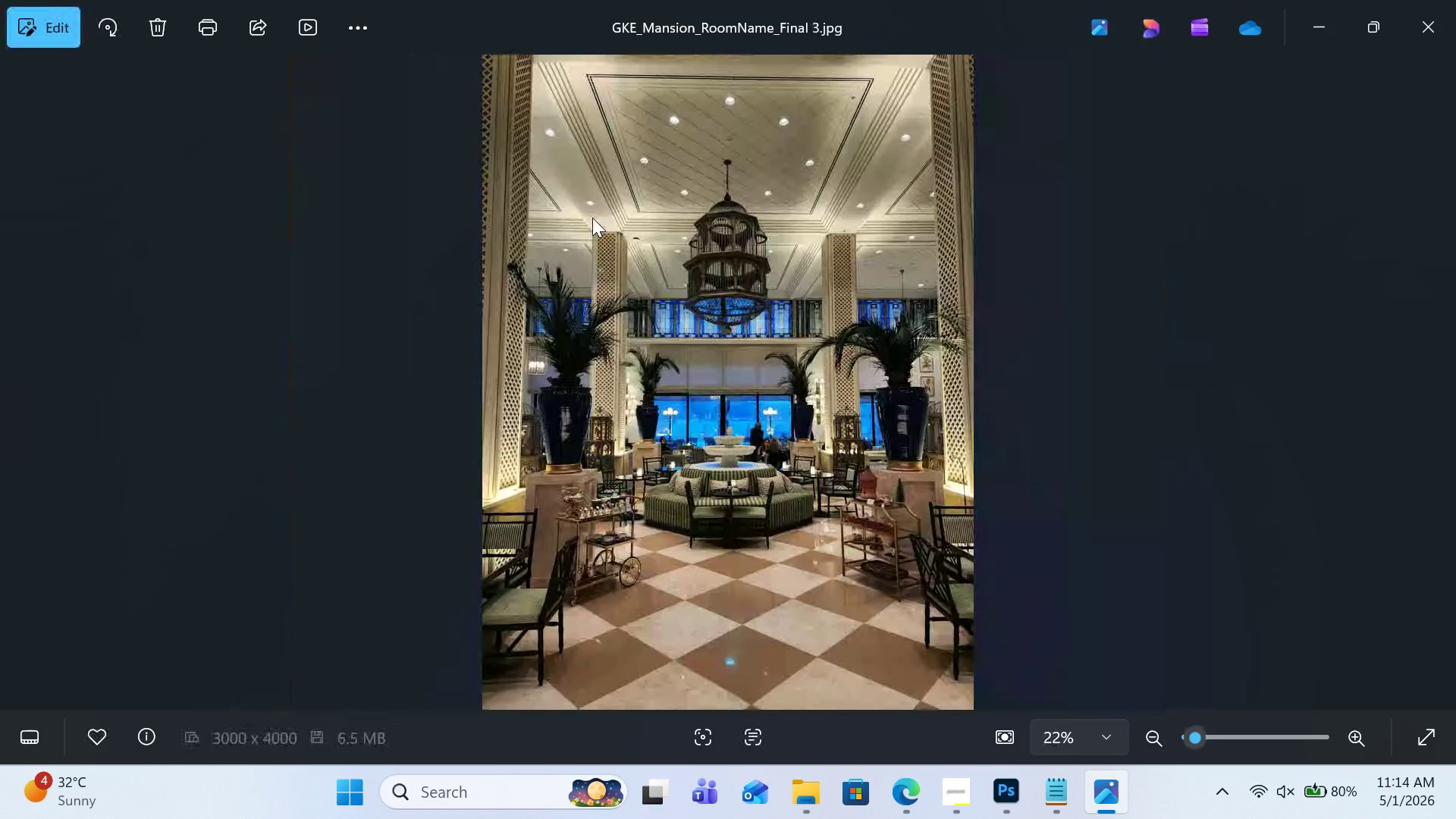 
key(ArrowLeft)
 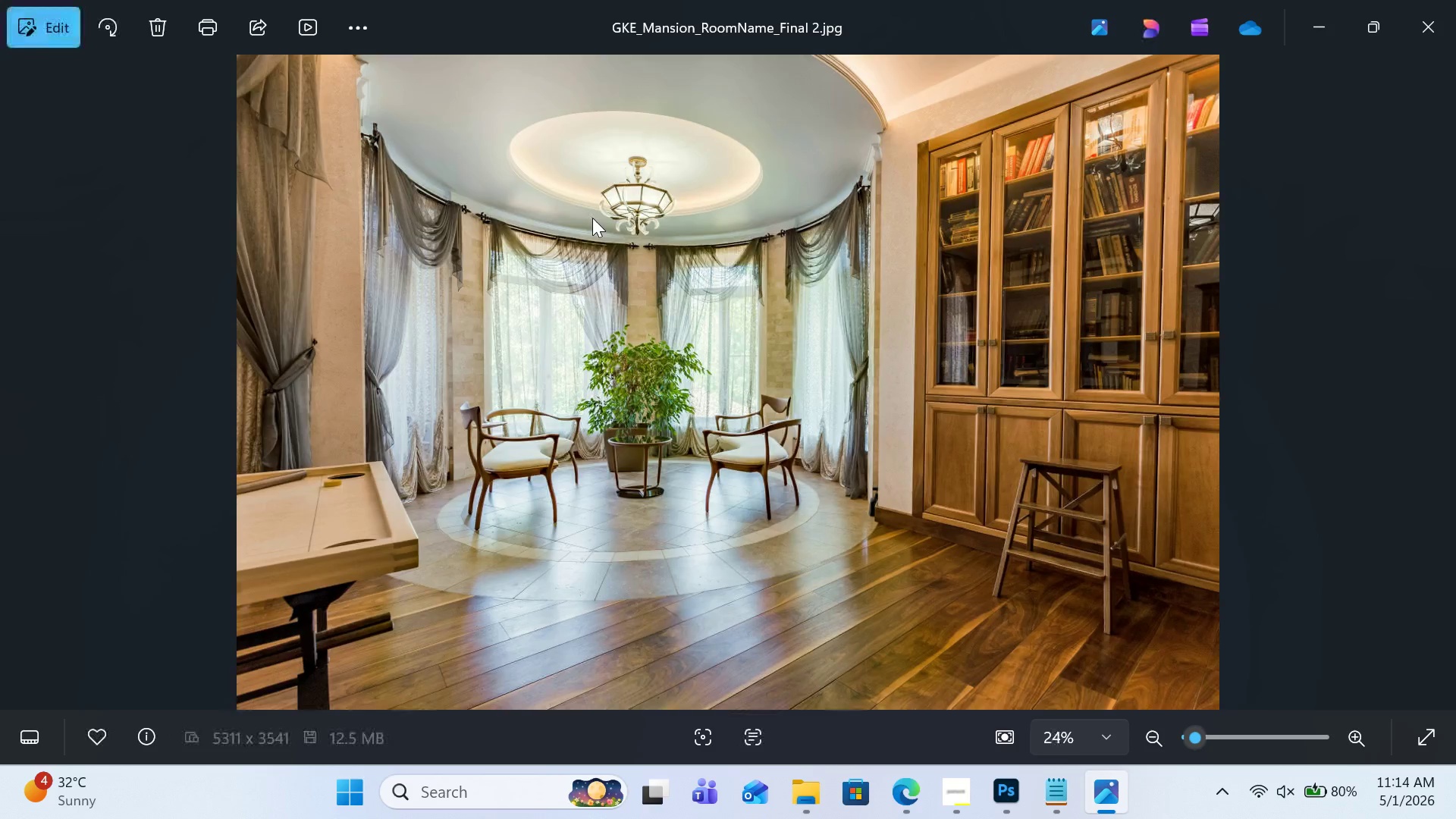 
key(ArrowRight)
 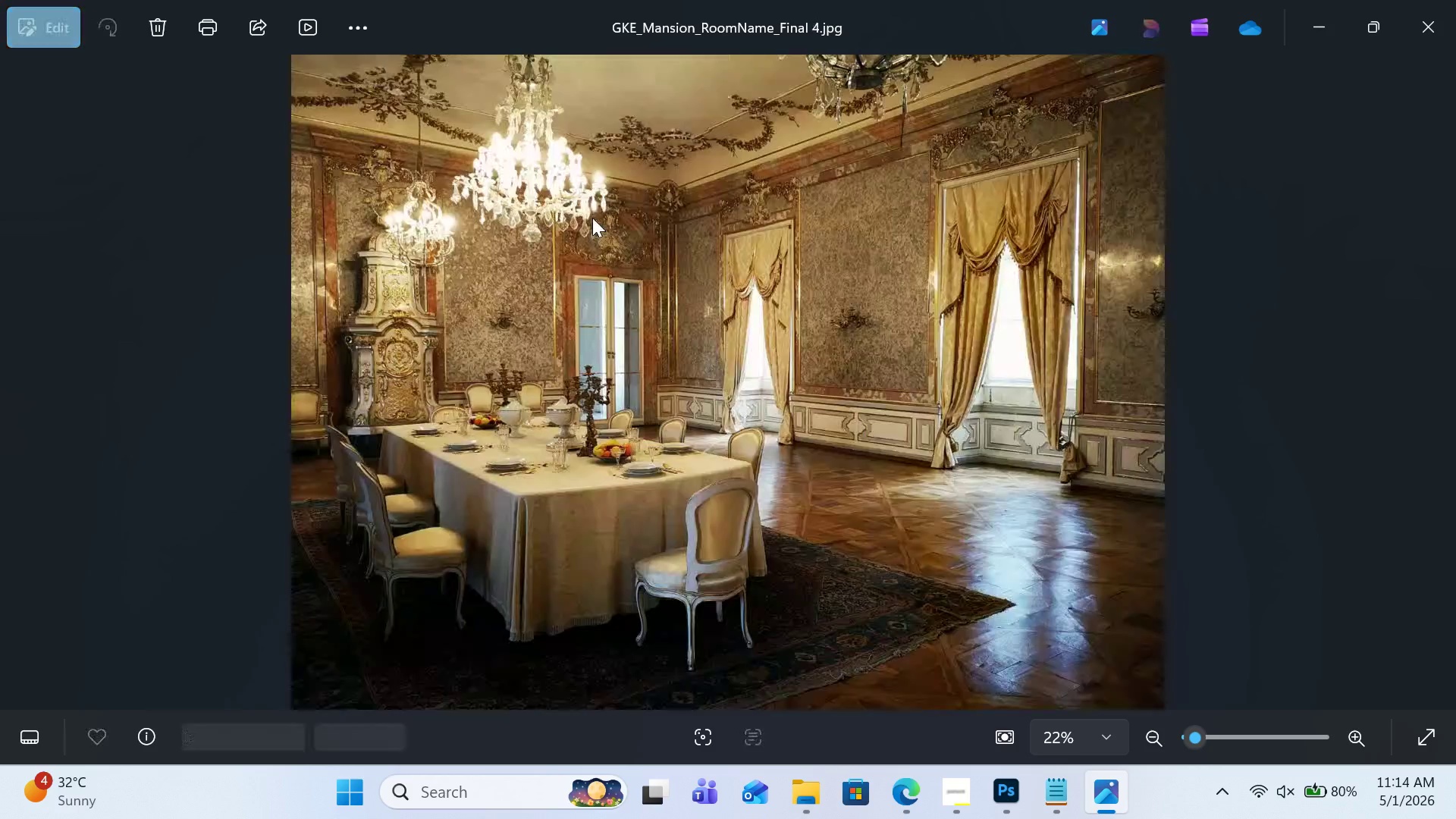 
key(ArrowRight)
 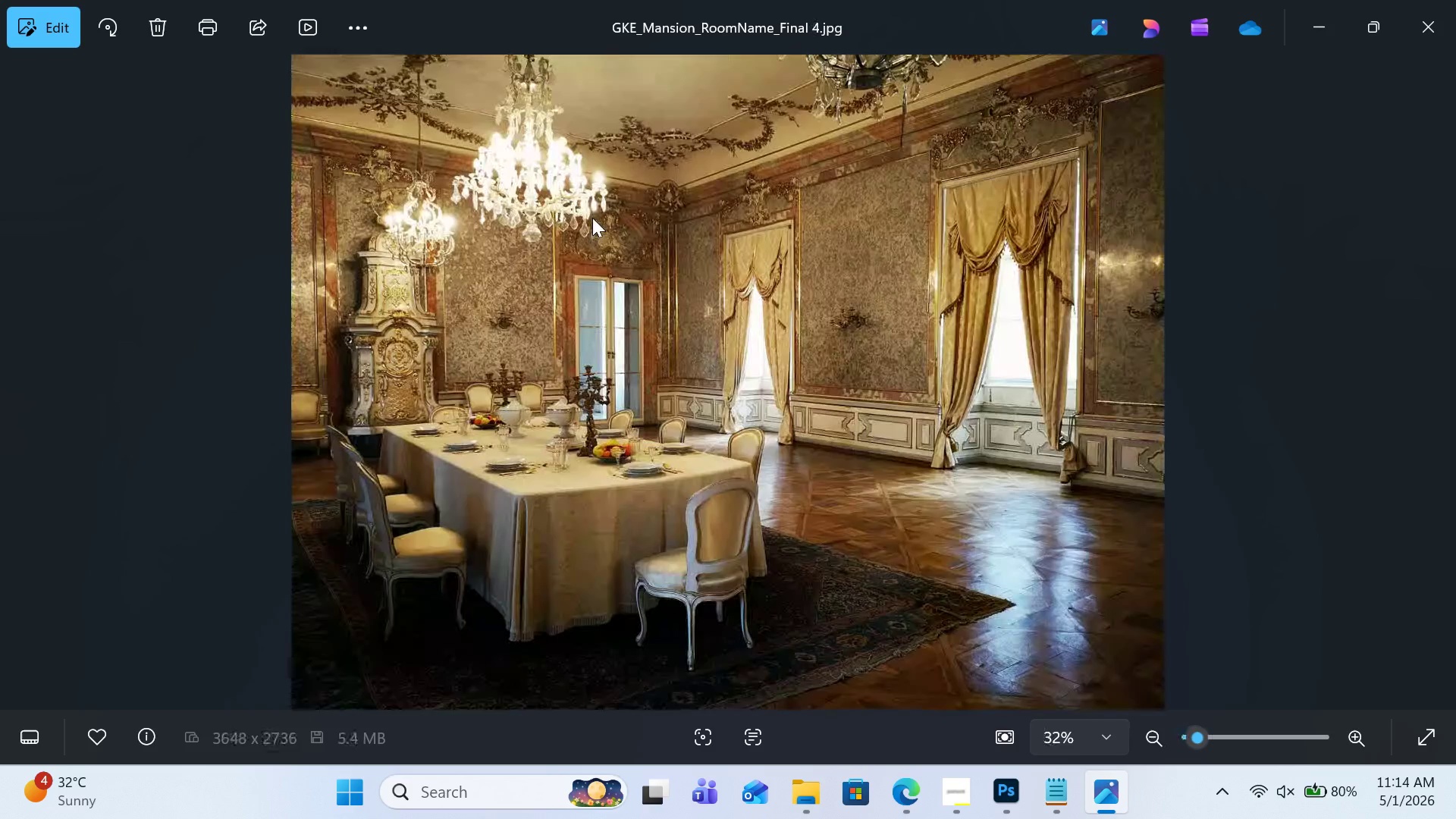 
key(ArrowRight)
 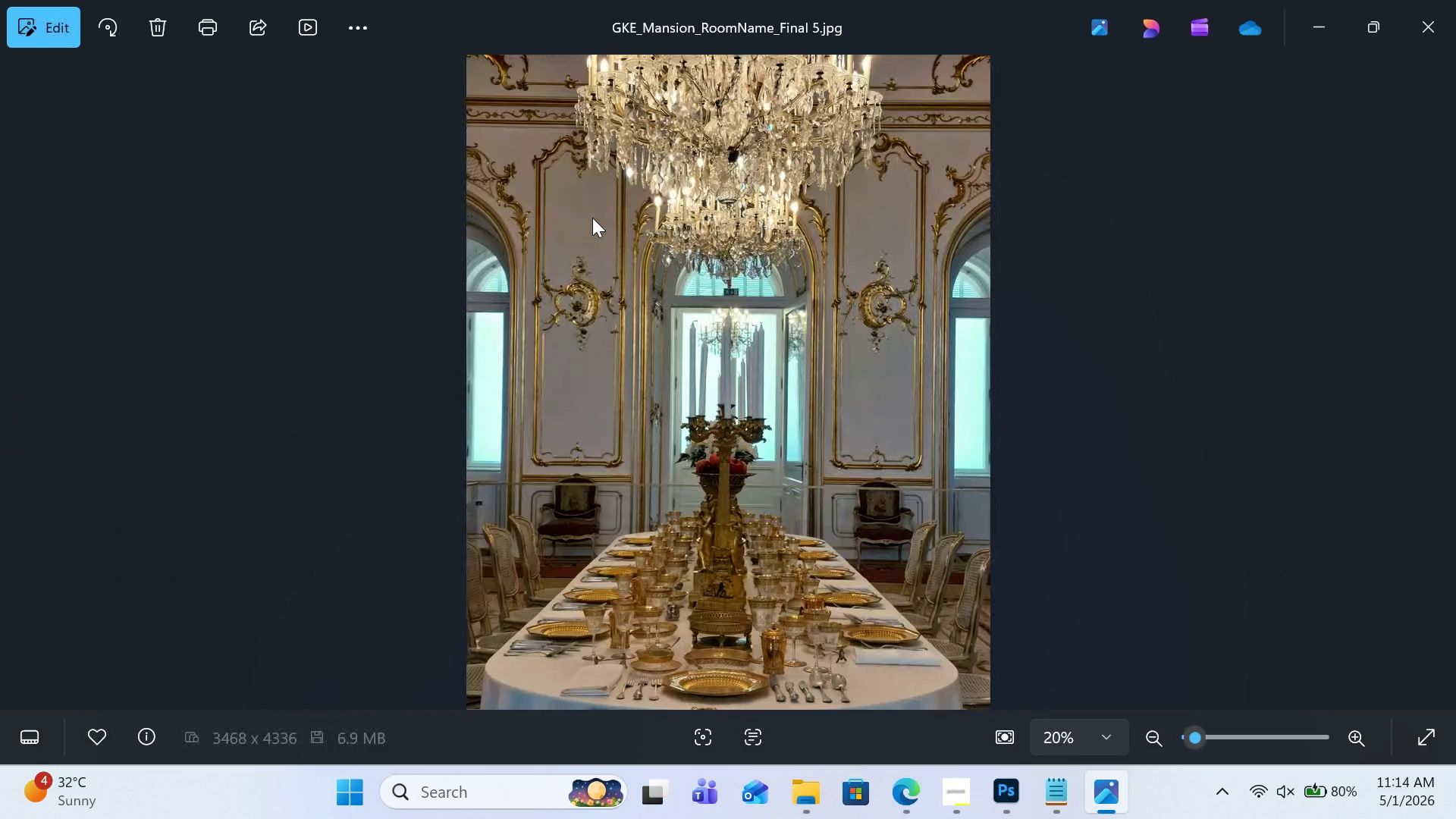 
key(ArrowRight)
 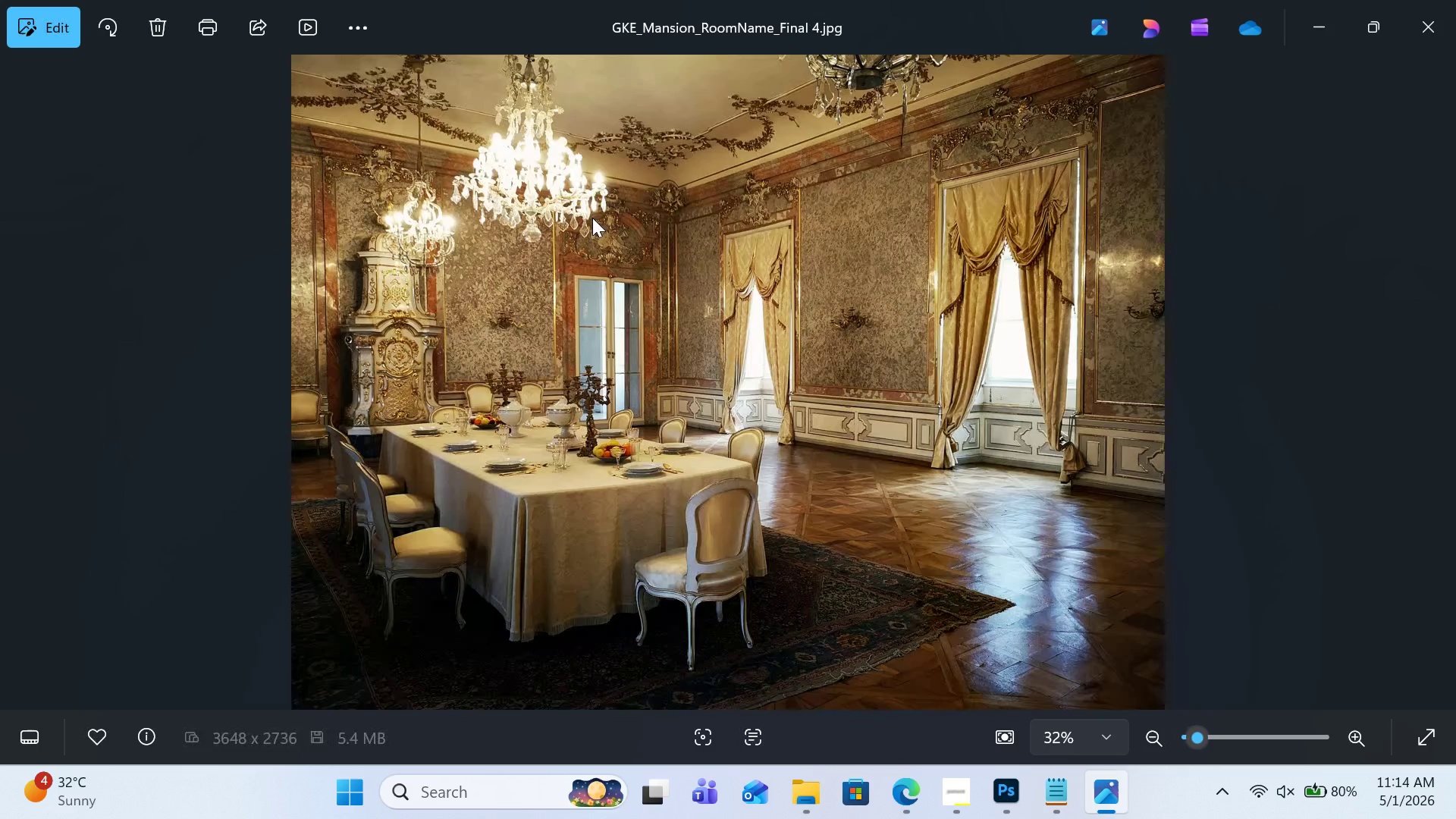 
key(ArrowLeft)
 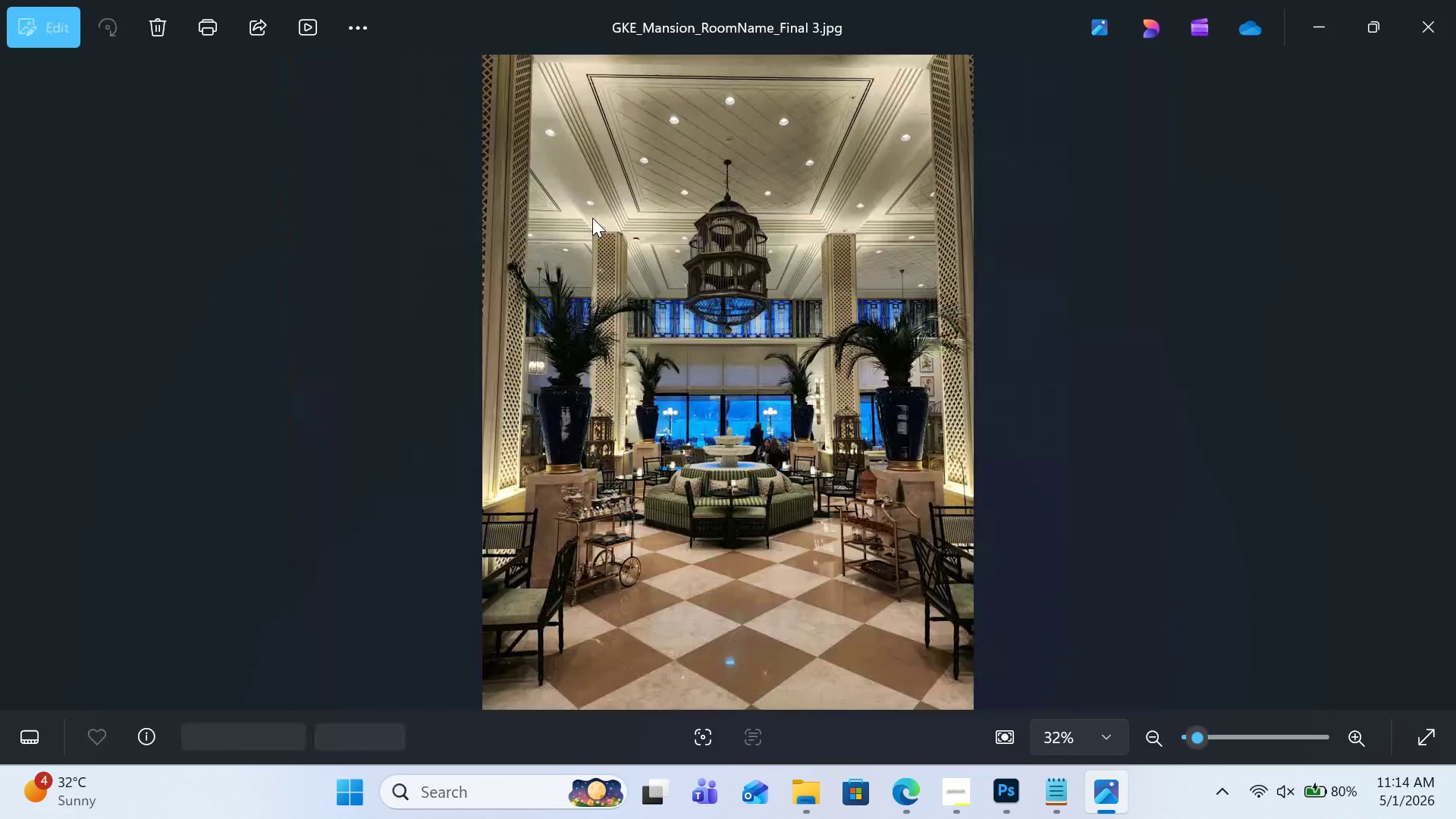 
key(ArrowLeft)
 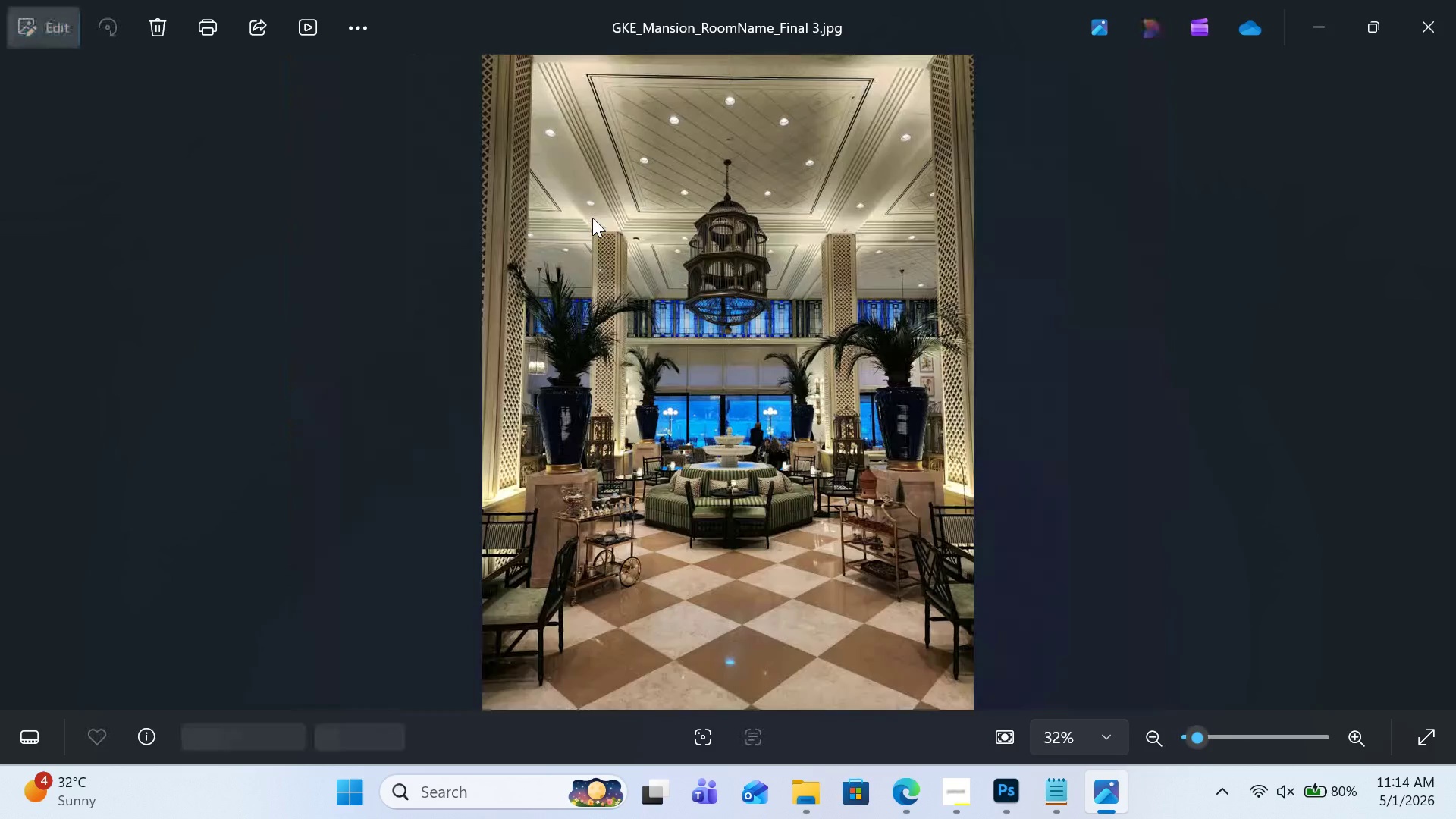 
key(ArrowLeft)
 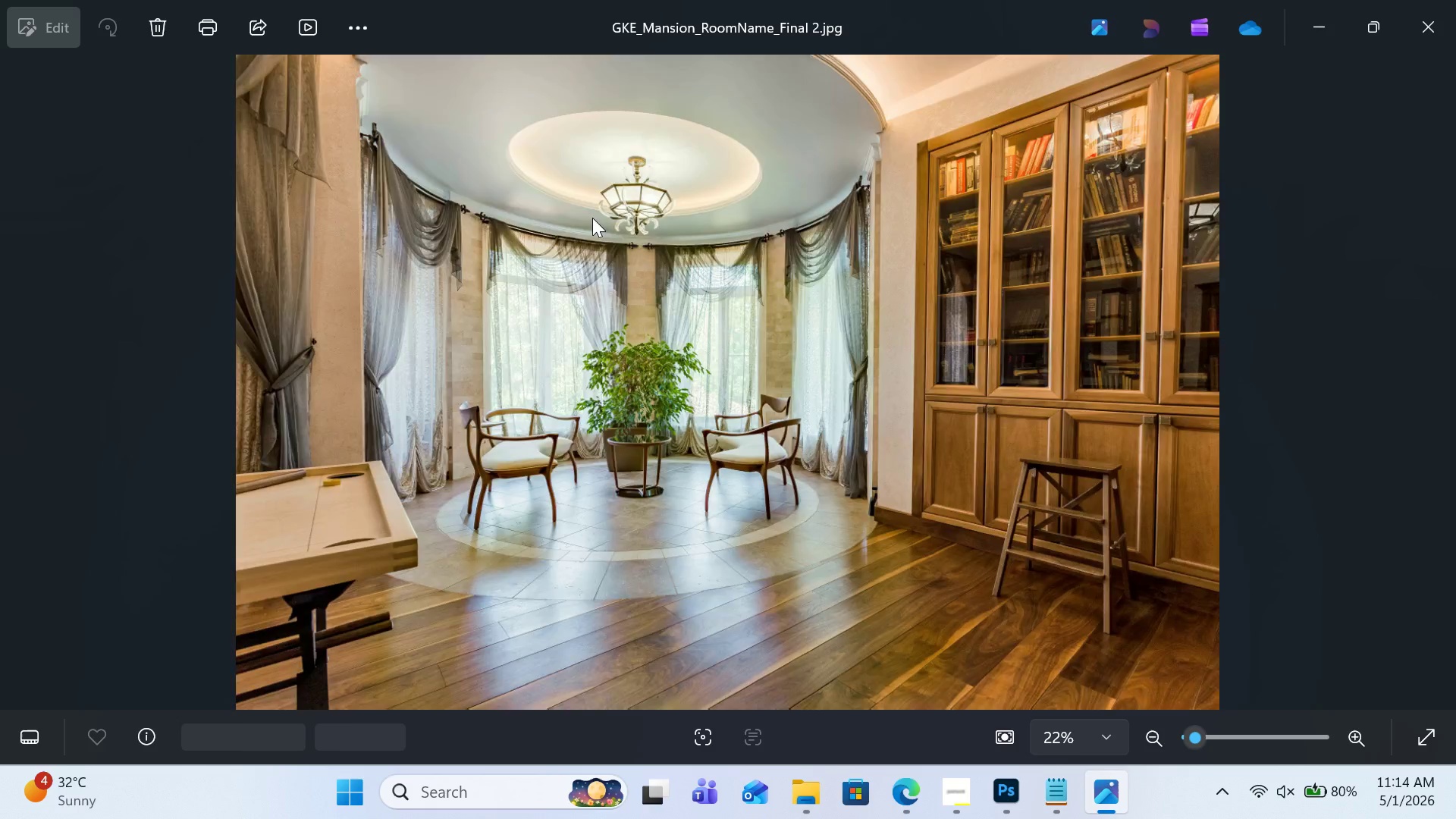 
key(ArrowLeft)
 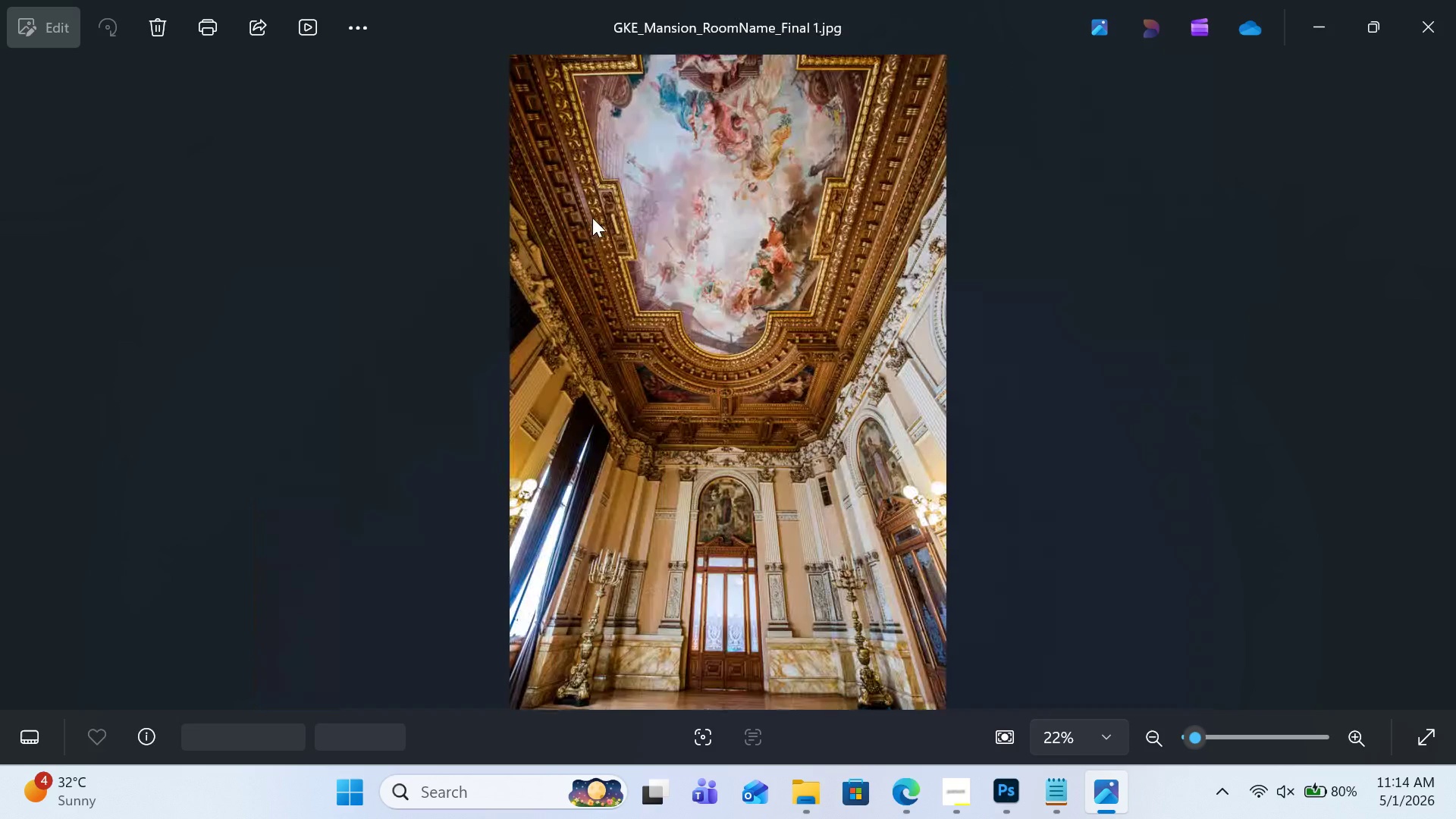 
key(ArrowLeft)
 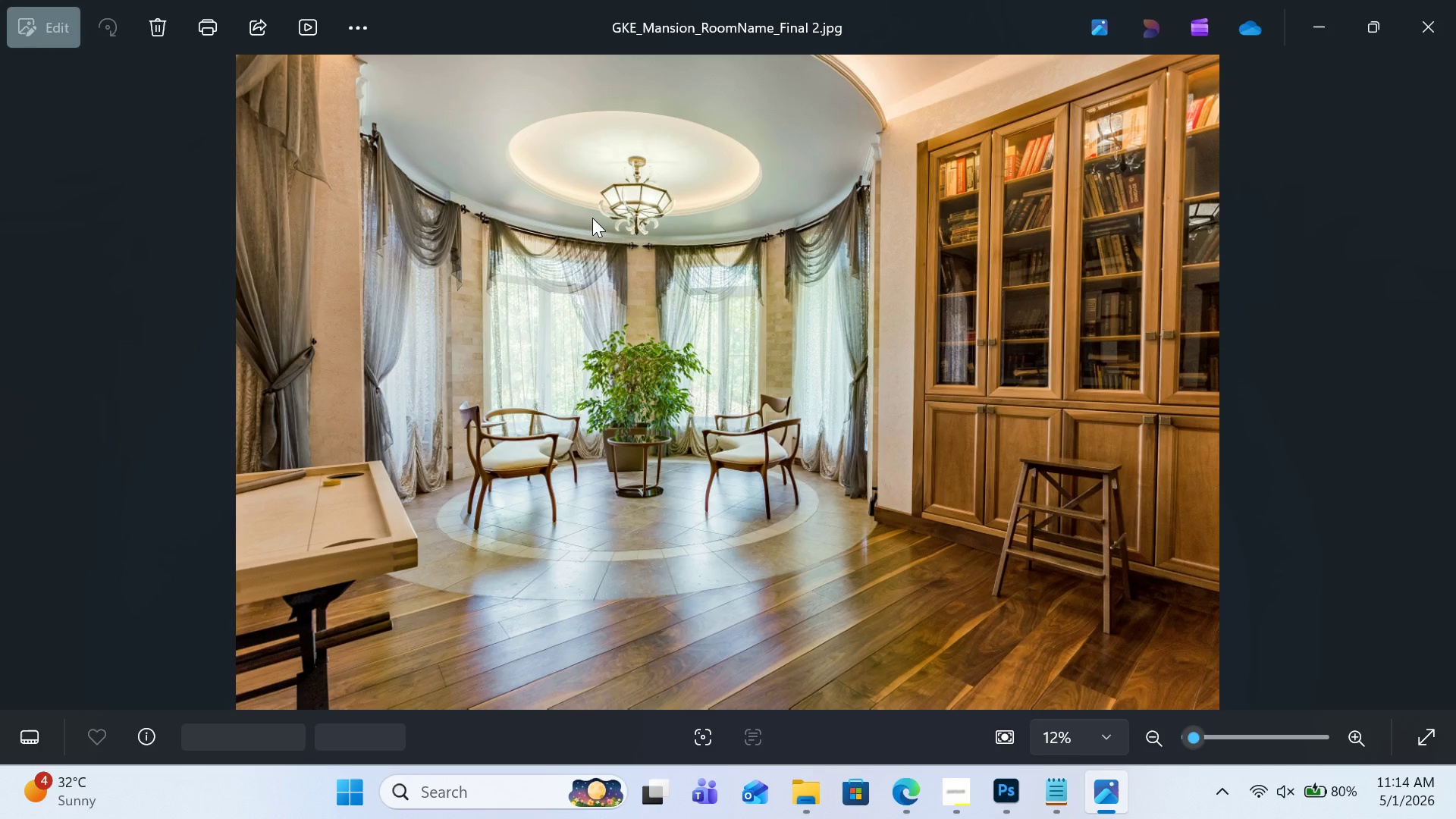 
key(ArrowRight)
 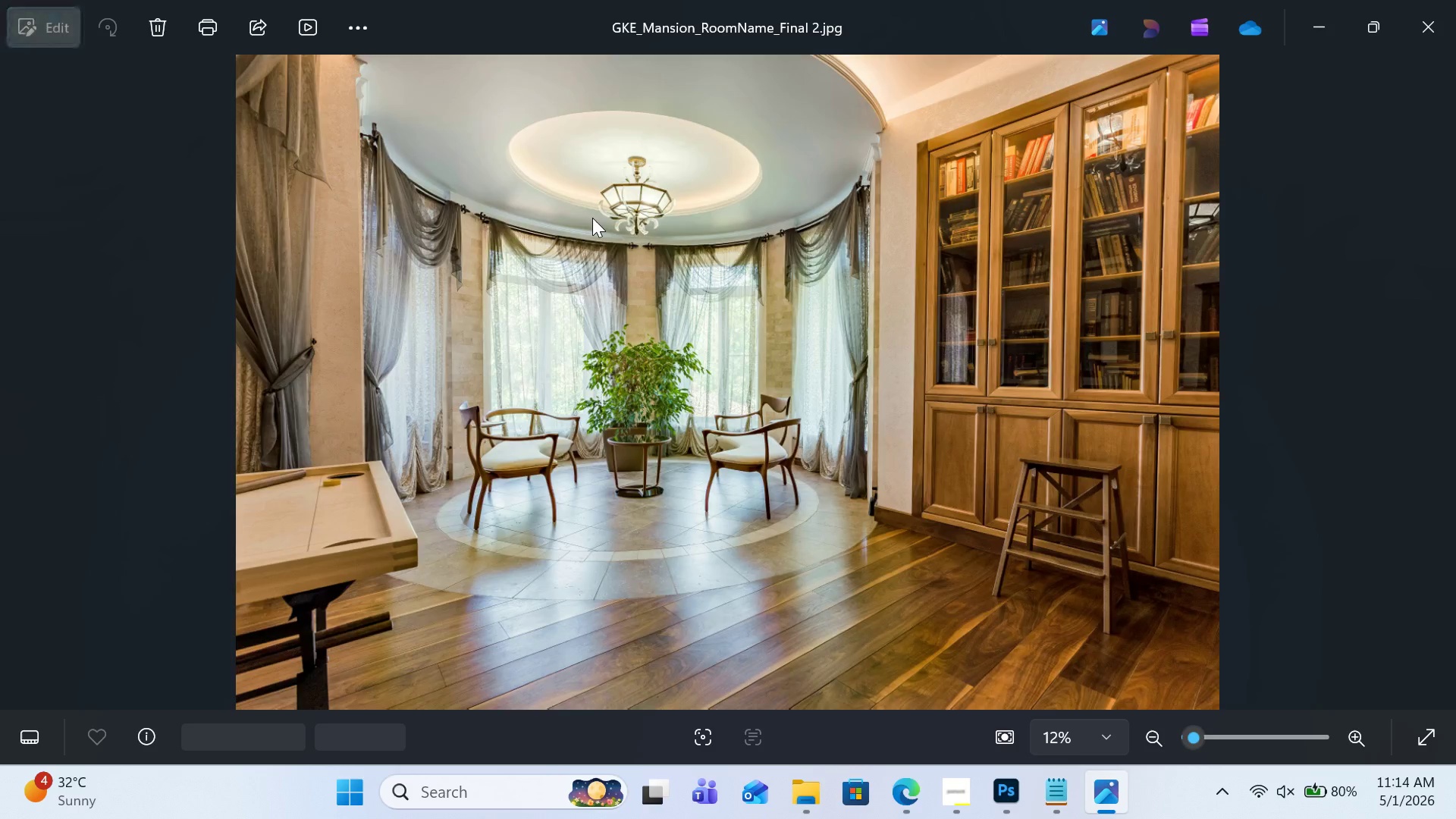 
key(ArrowRight)
 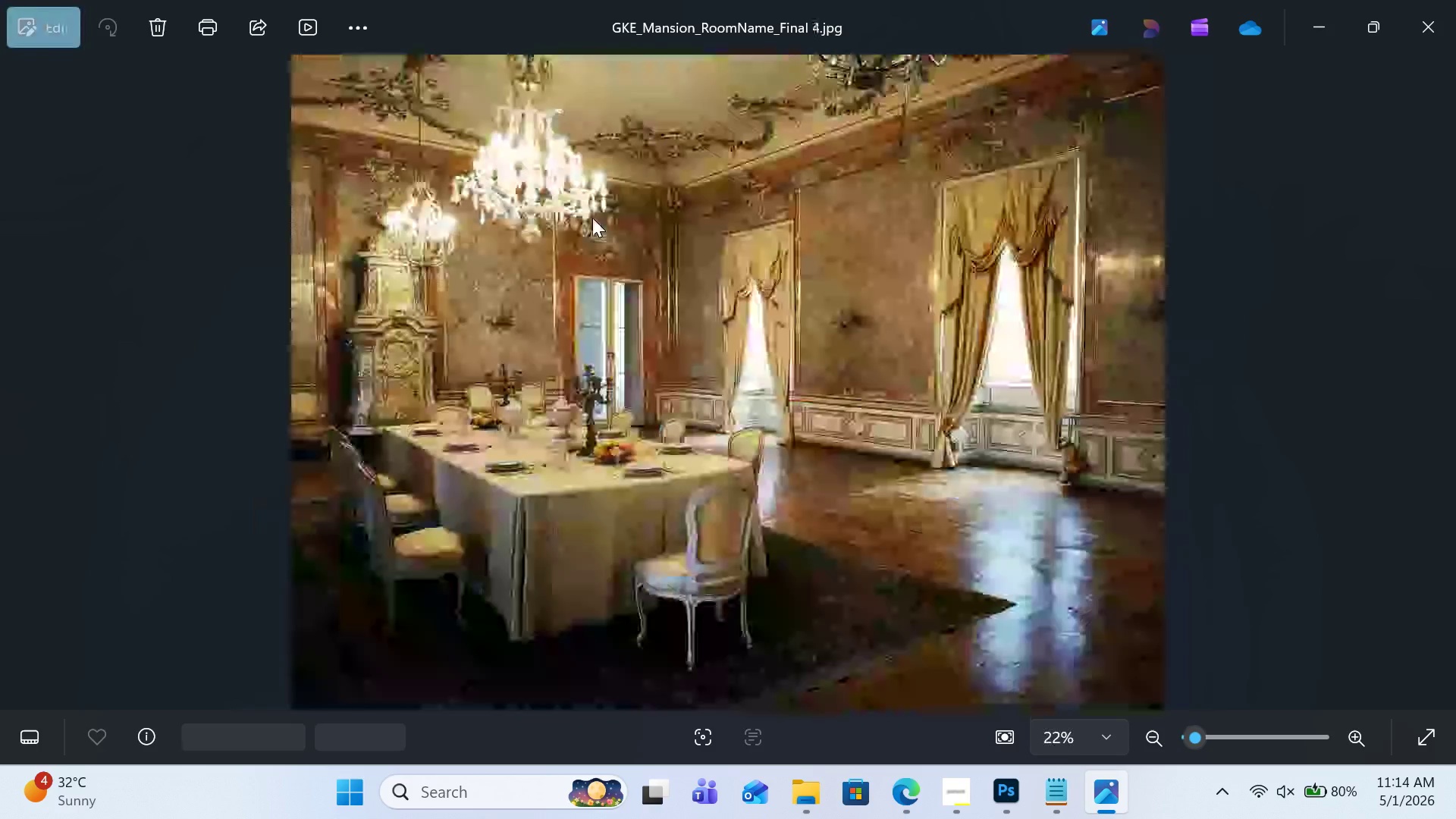 
key(ArrowRight)
 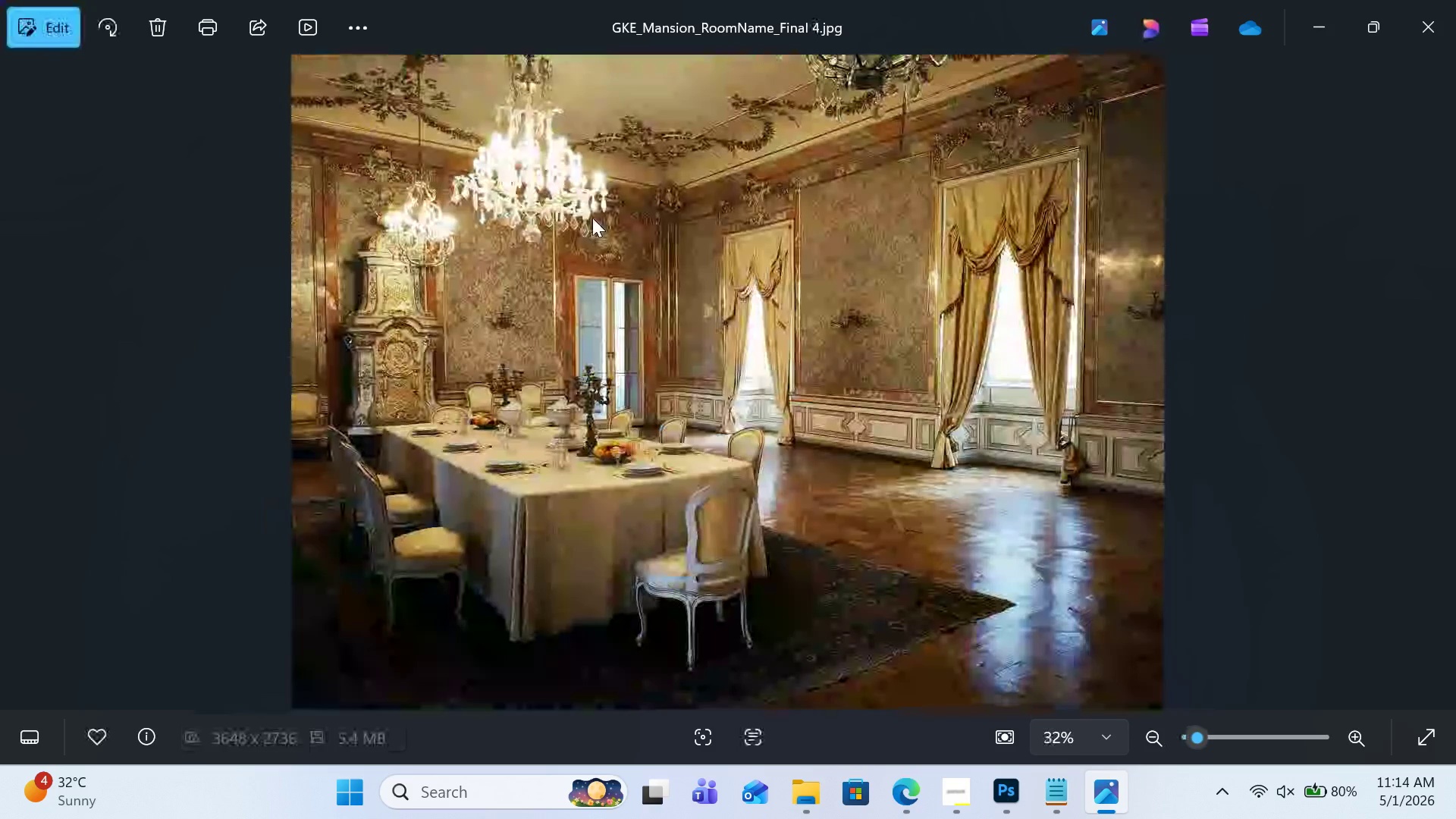 
key(ArrowRight)
 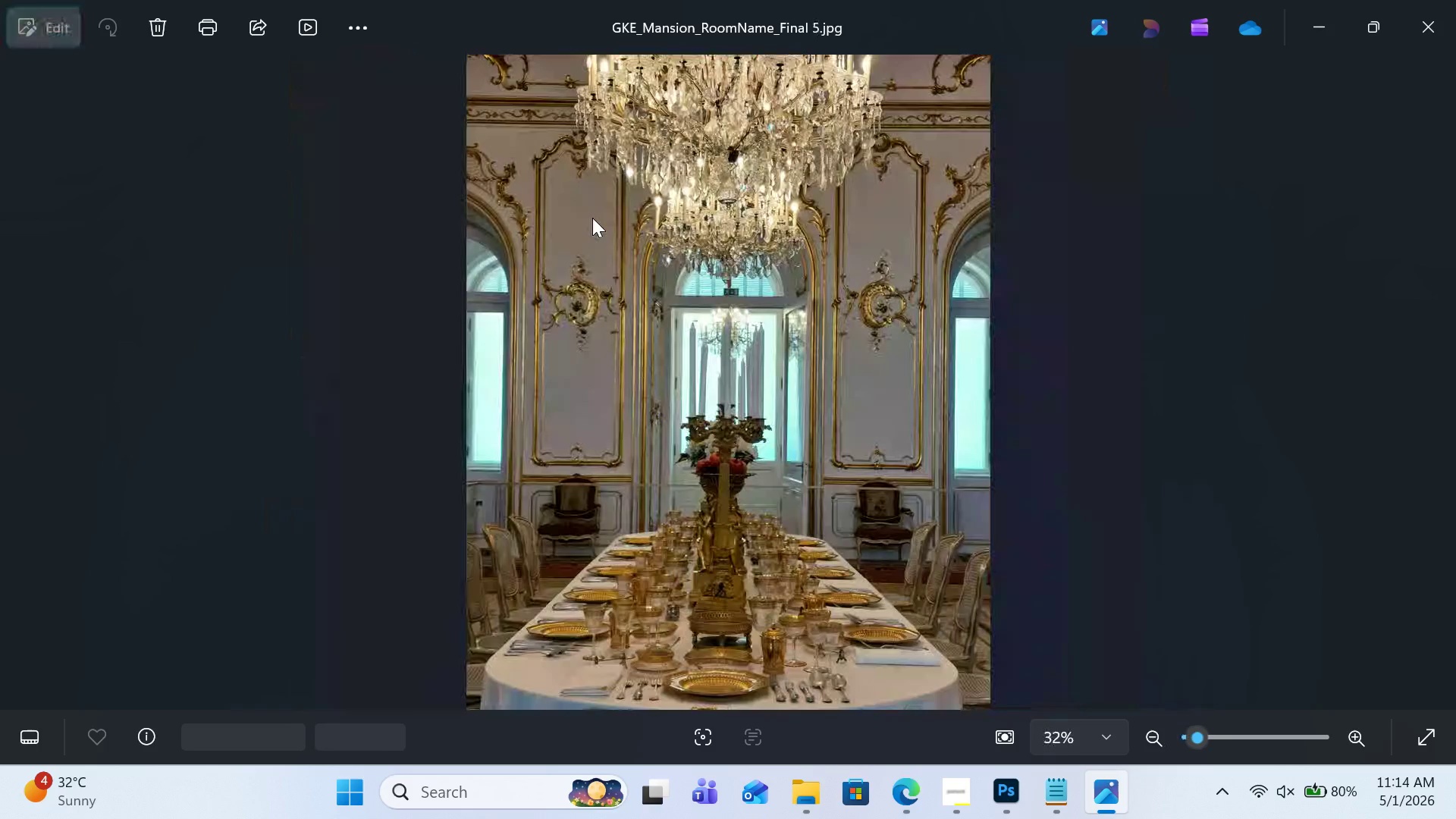 
key(ArrowRight)
 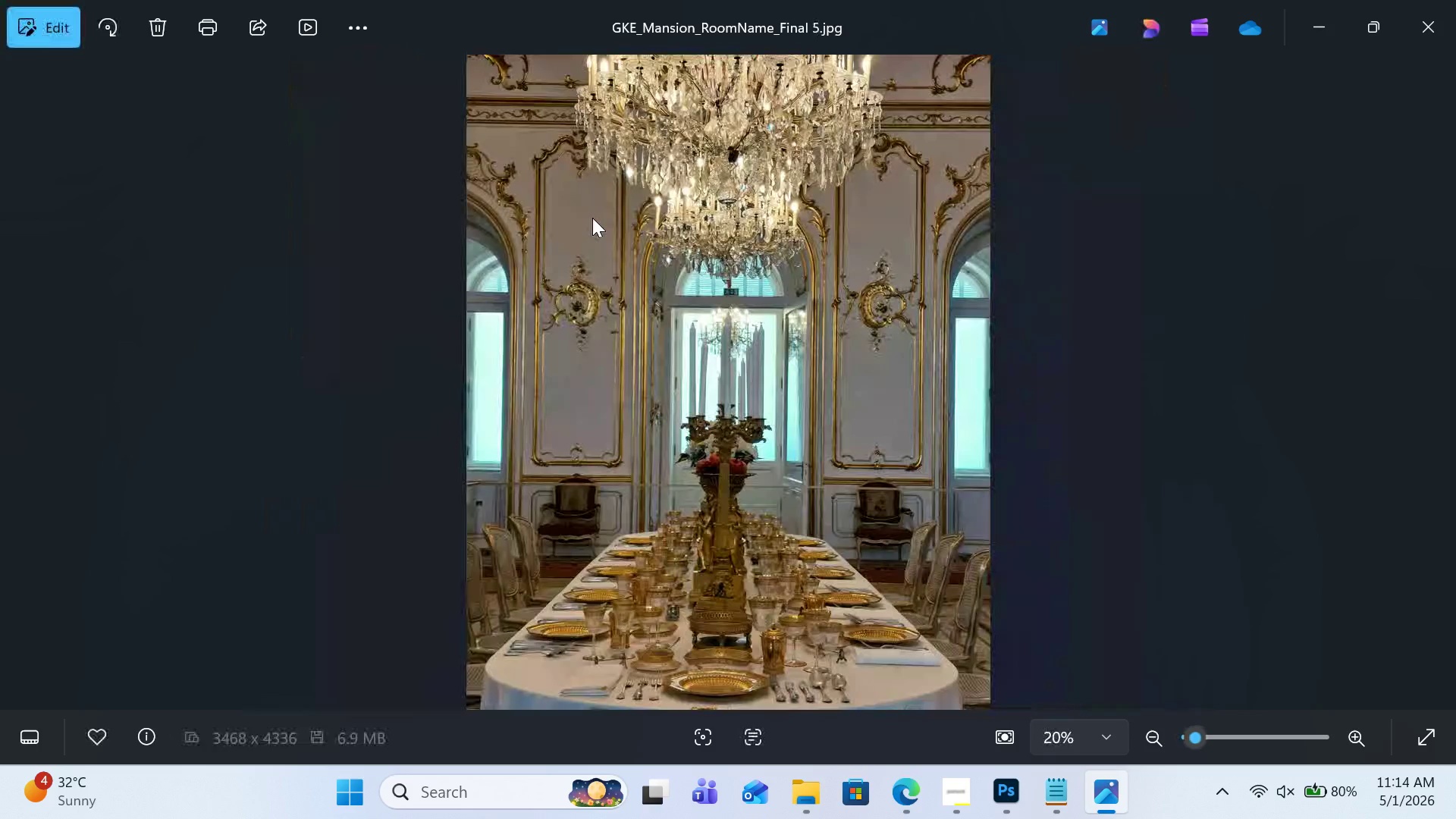 
key(ArrowRight)
 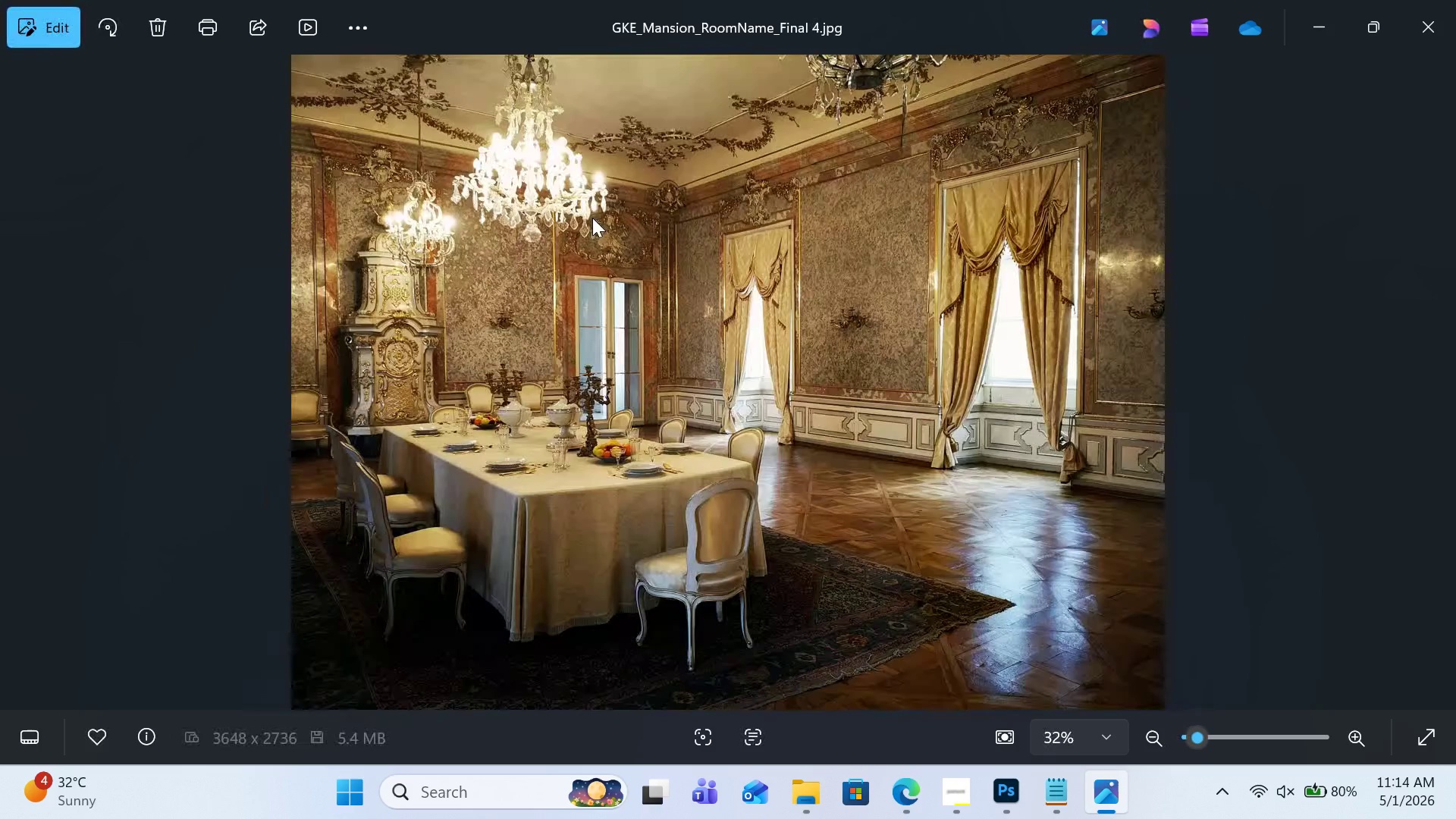 
key(ArrowLeft)
 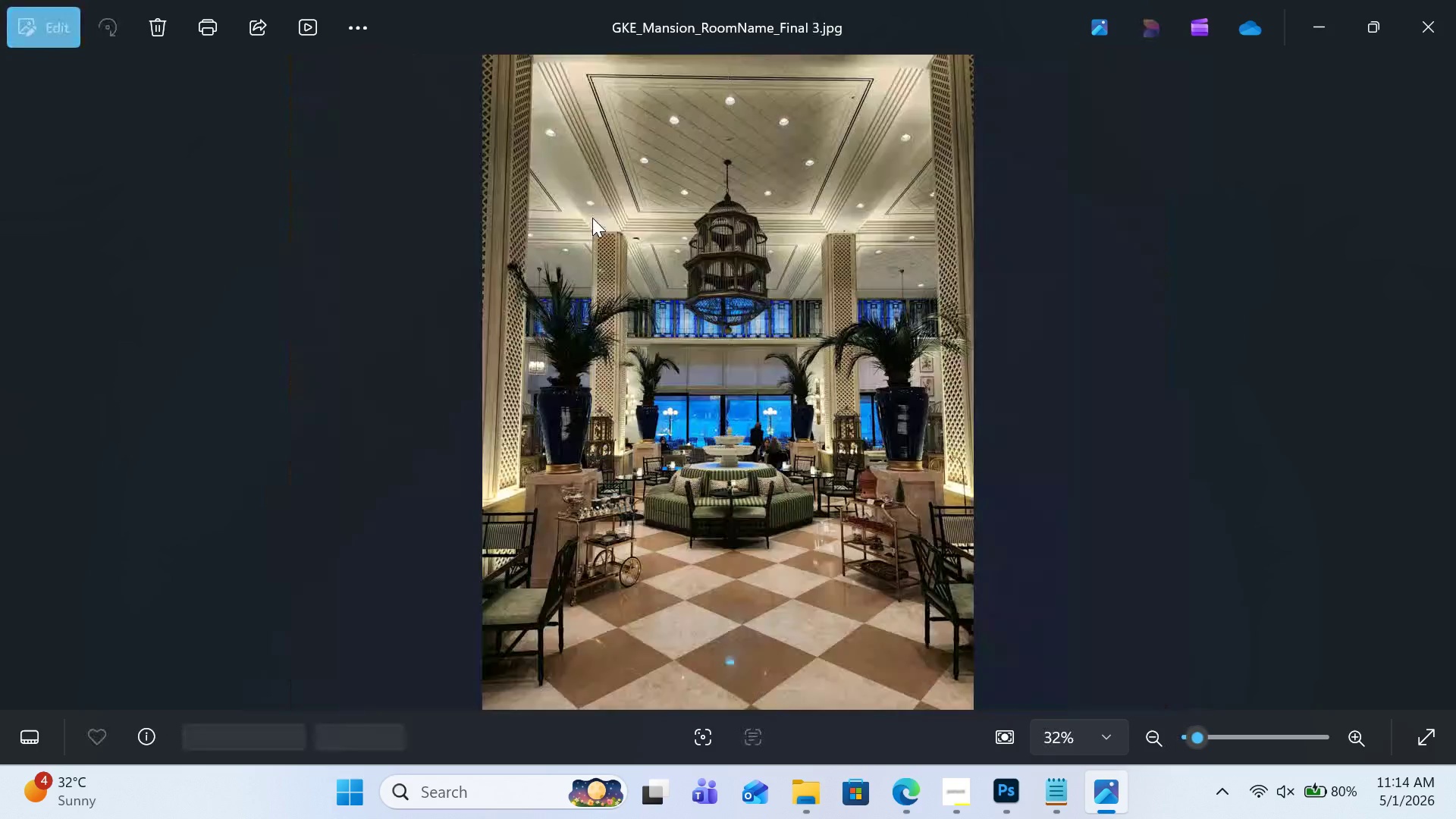 
key(ArrowLeft)
 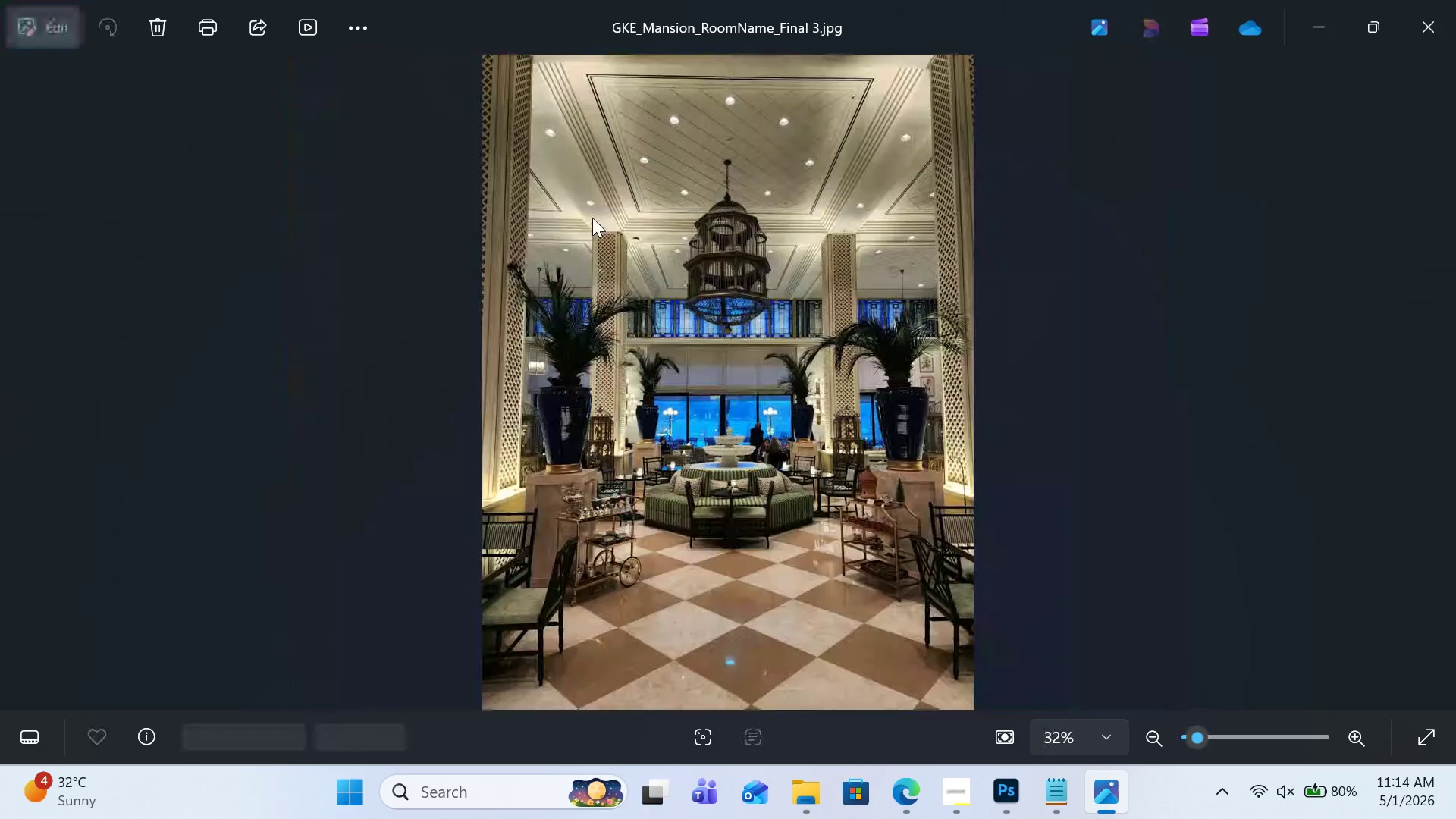 
key(ArrowLeft)
 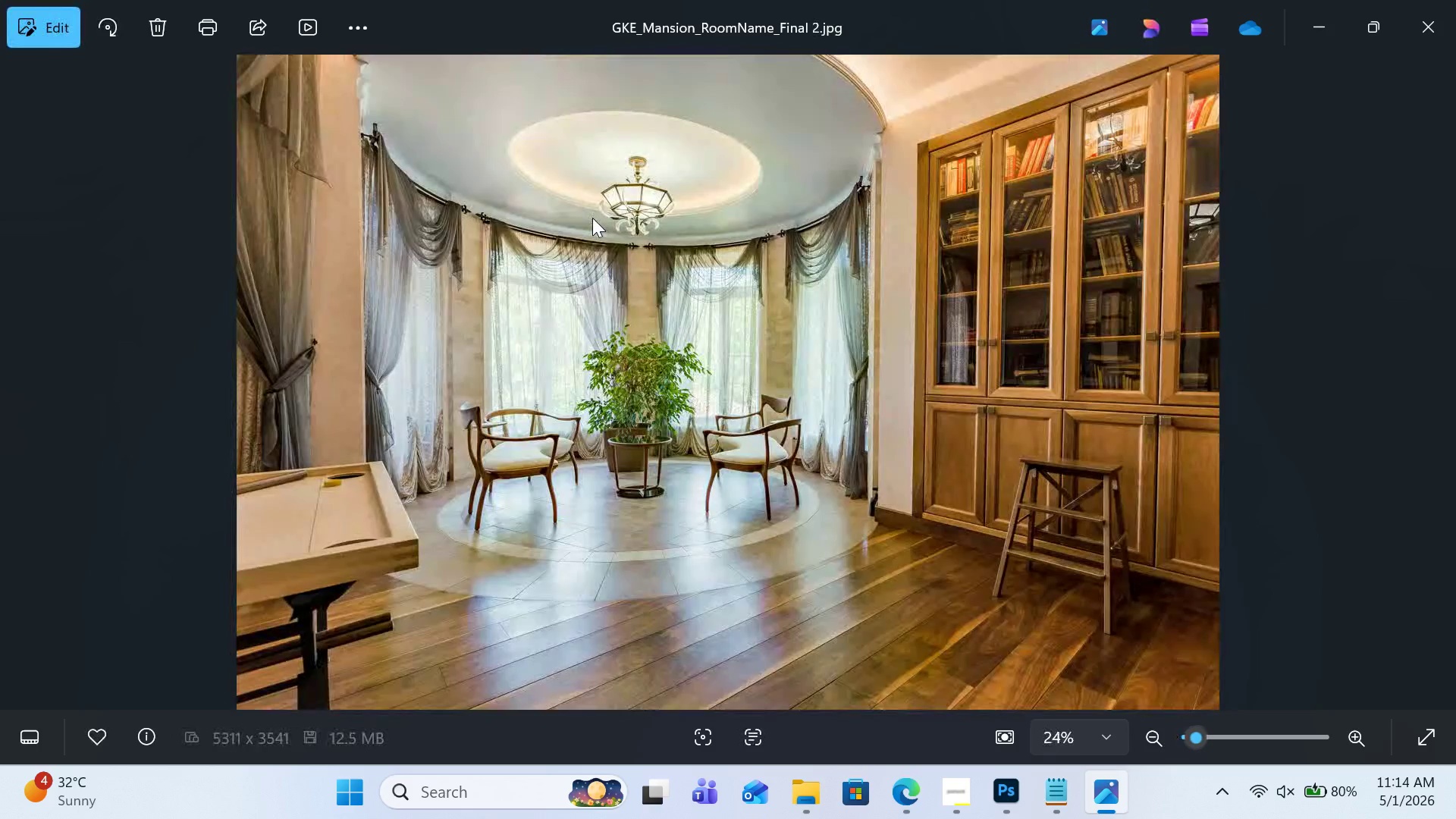 
key(ArrowLeft)
 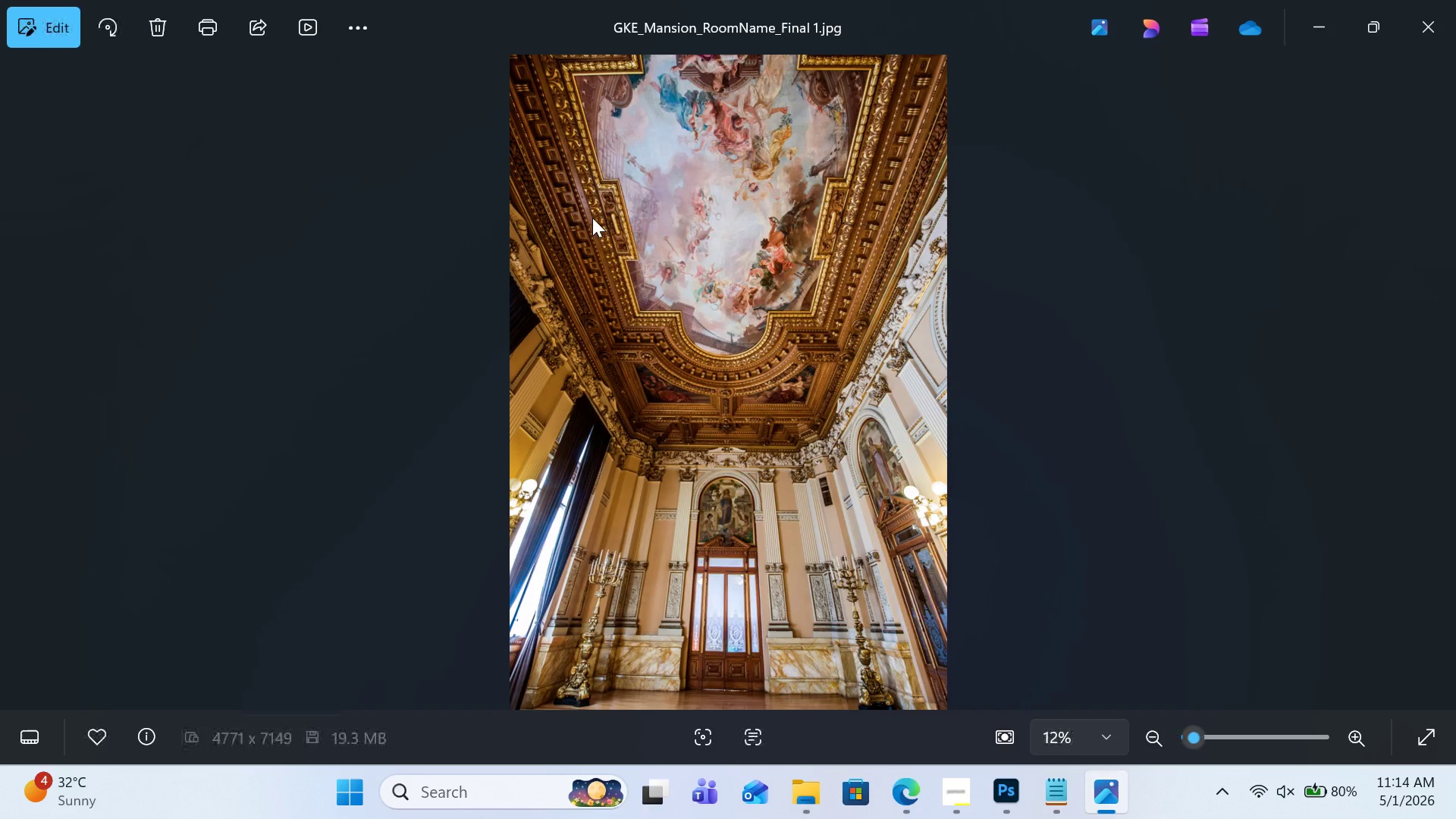 
key(ArrowRight)
 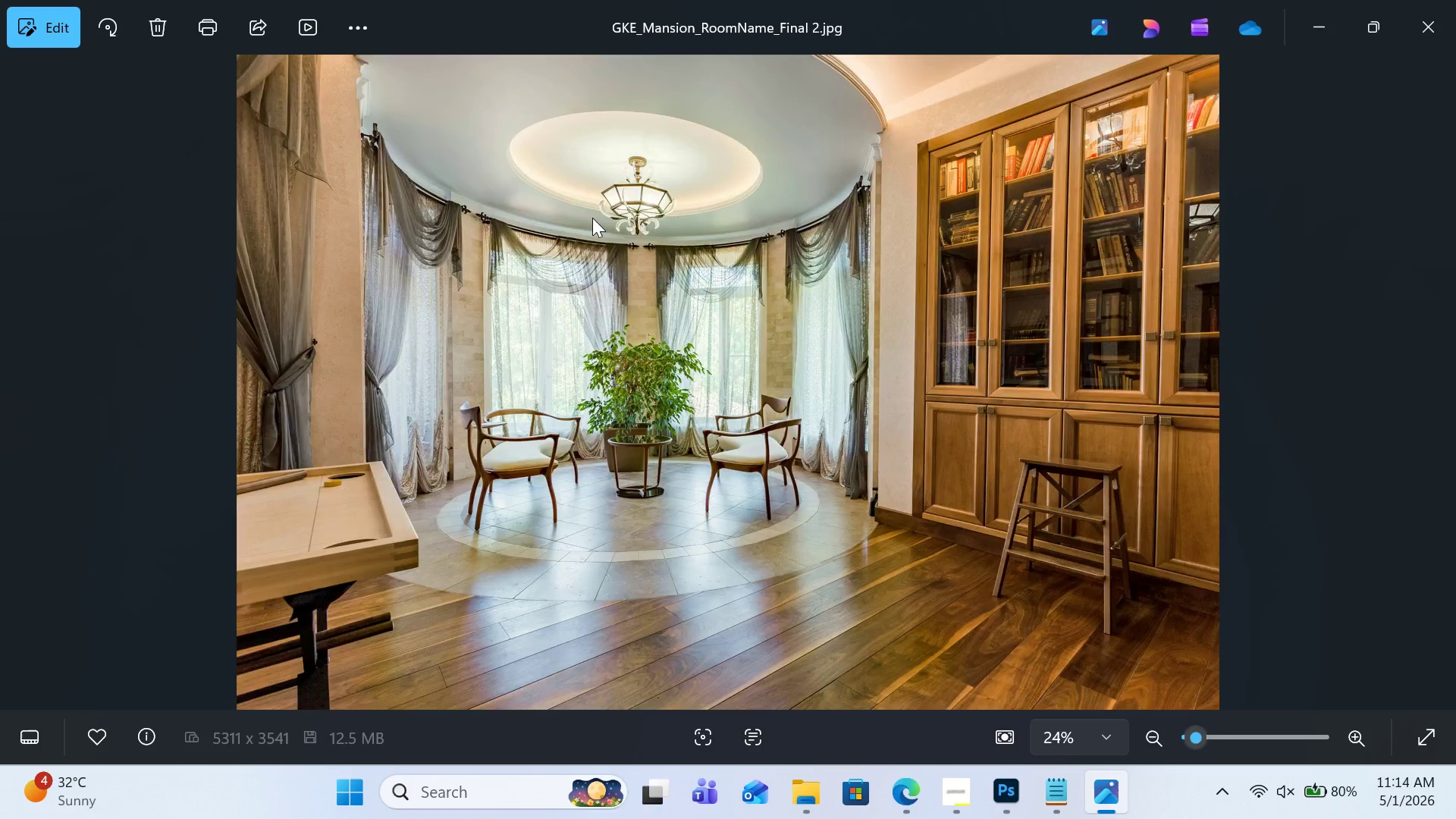 
key(ArrowLeft)
 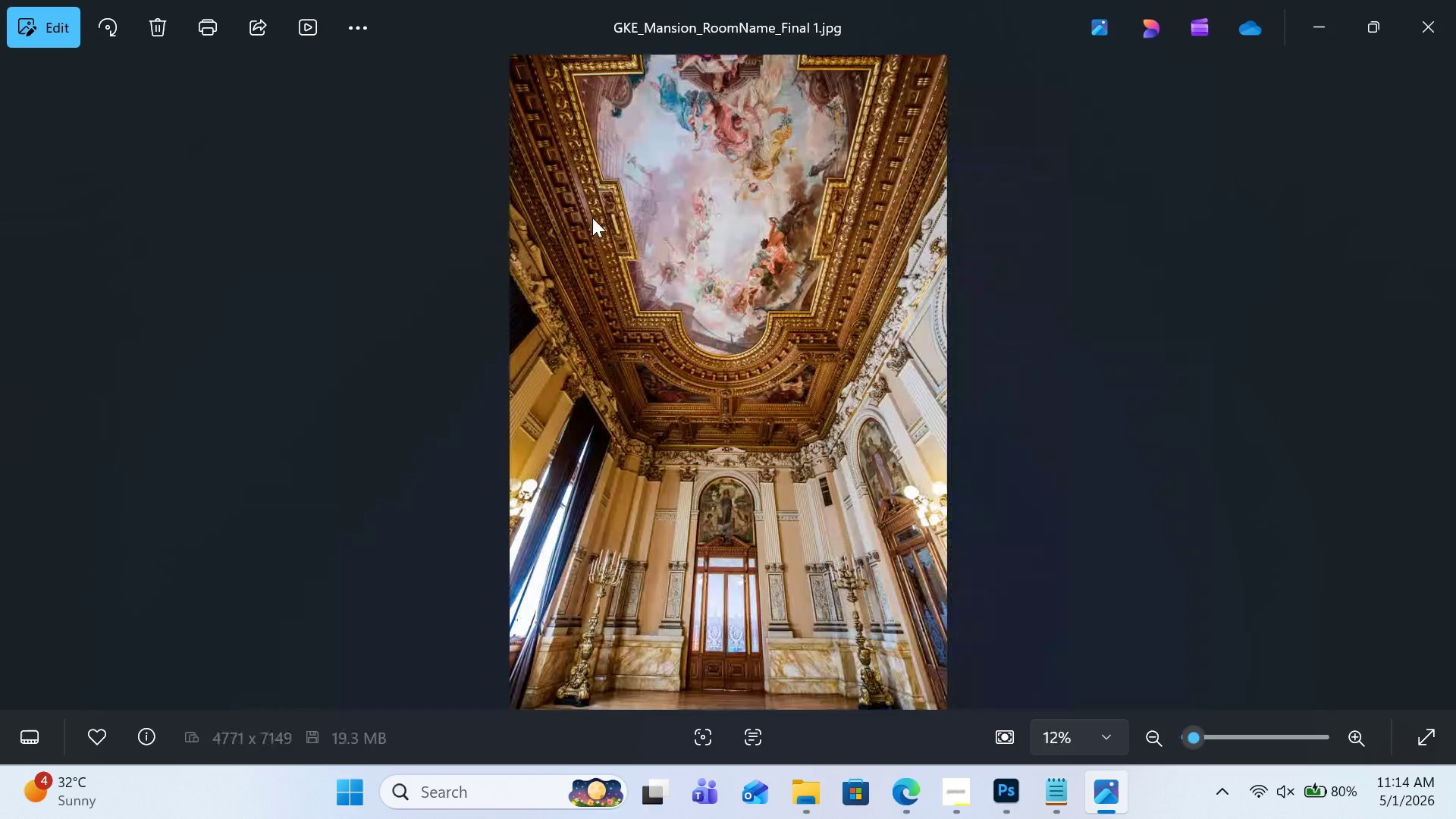 
key(ArrowLeft)
 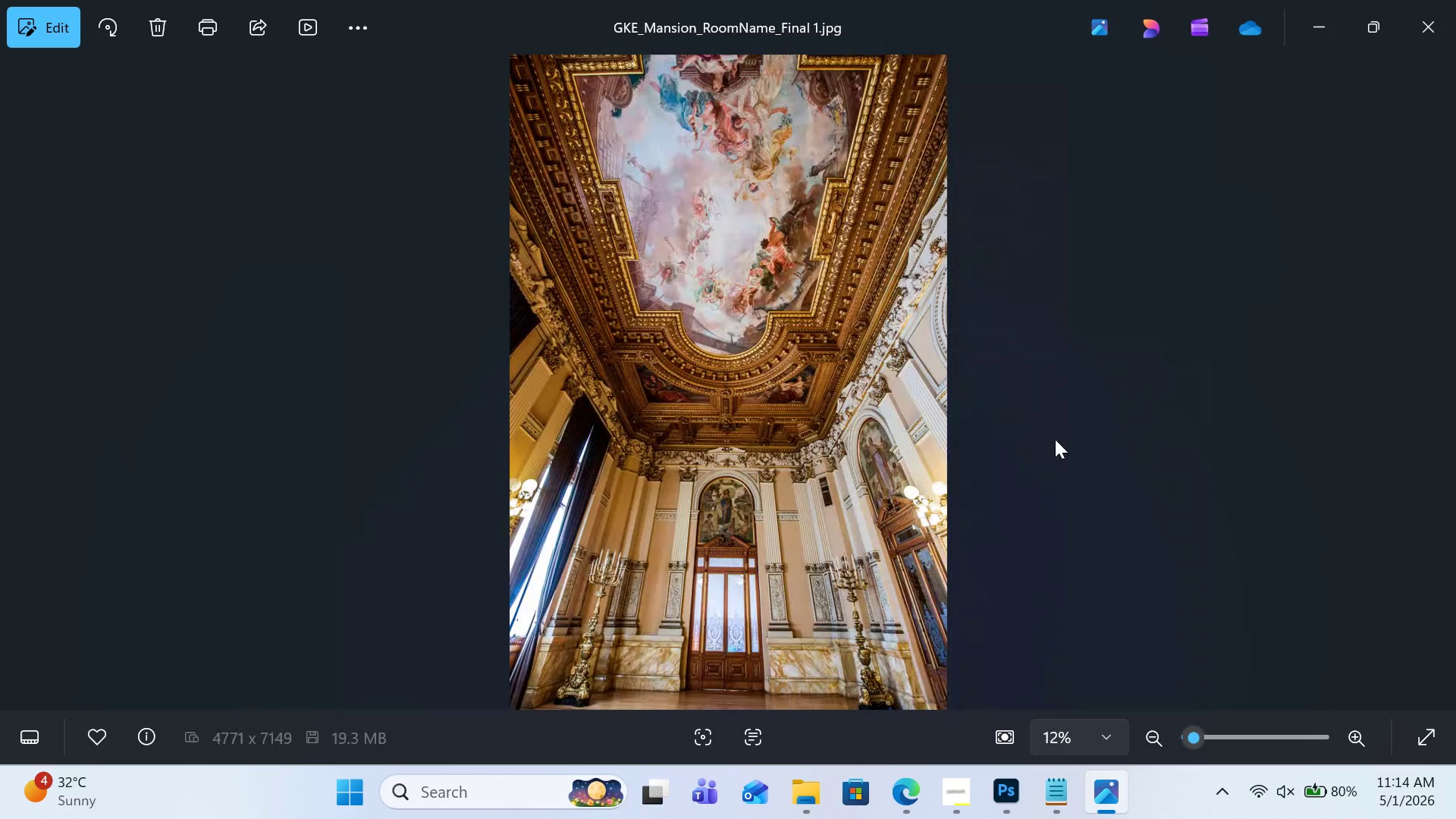 
left_click([1320, 32])
 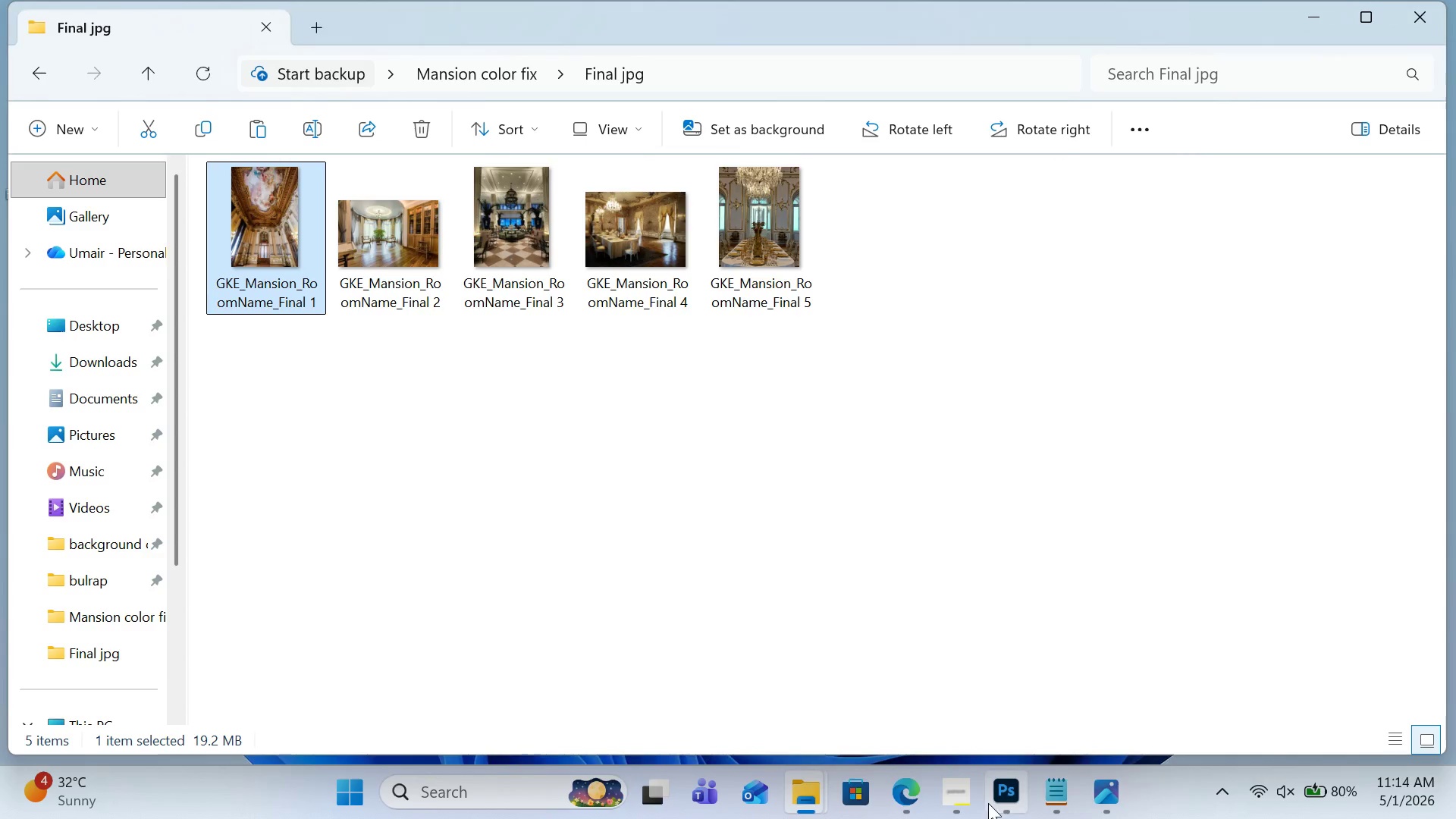 
left_click([998, 799])
 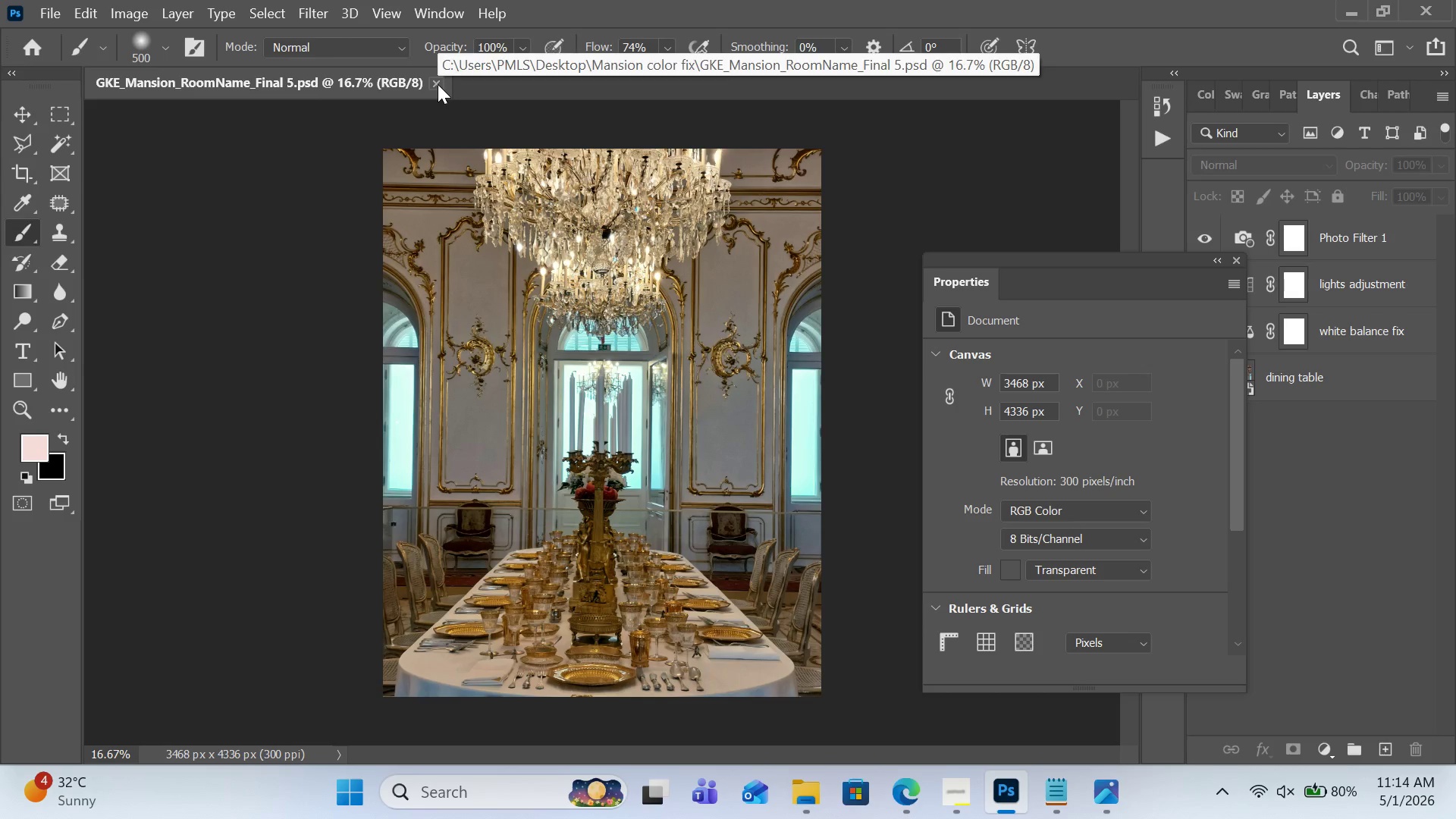 
wait(11.95)
 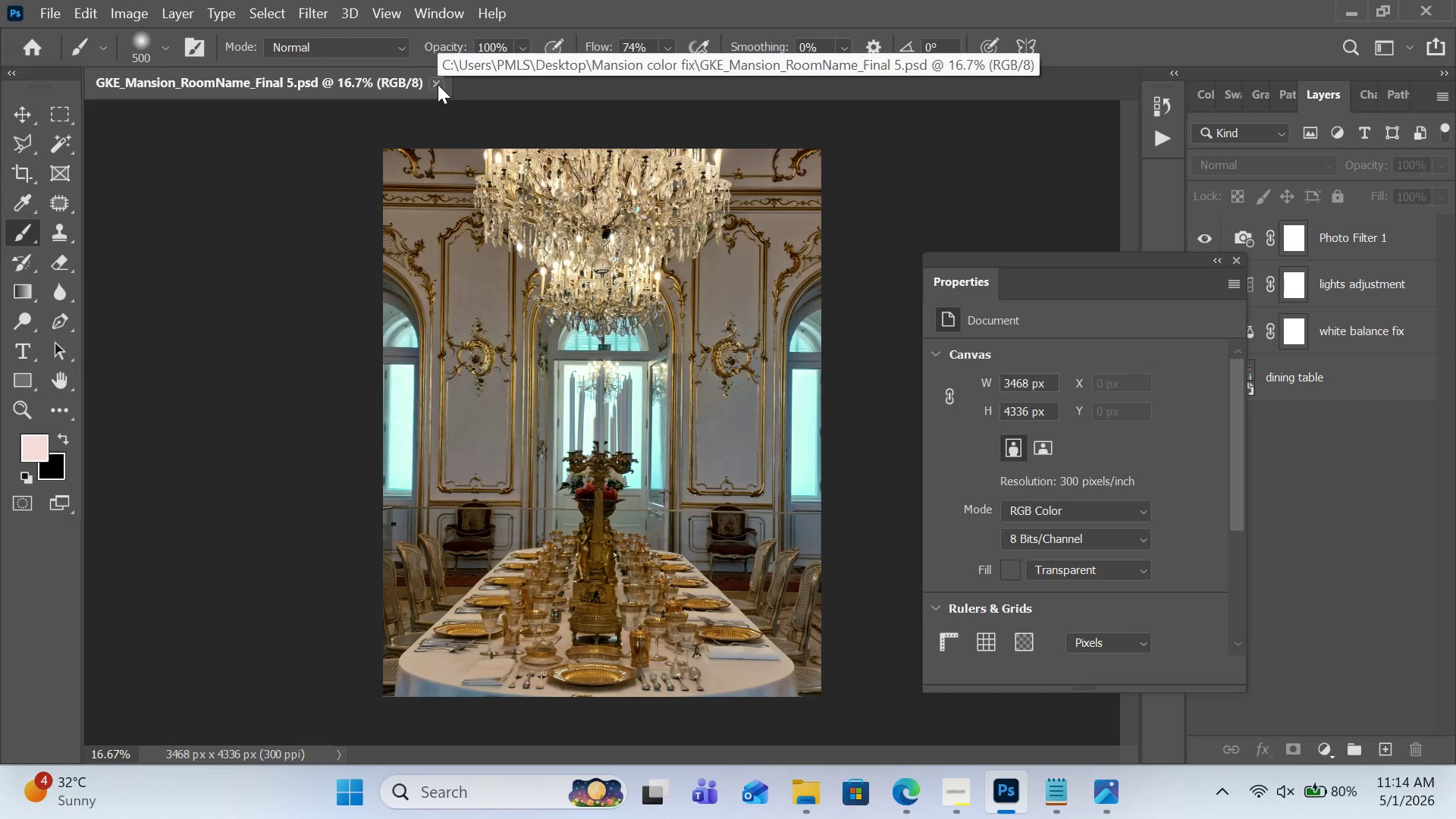 
left_click([438, 84])
 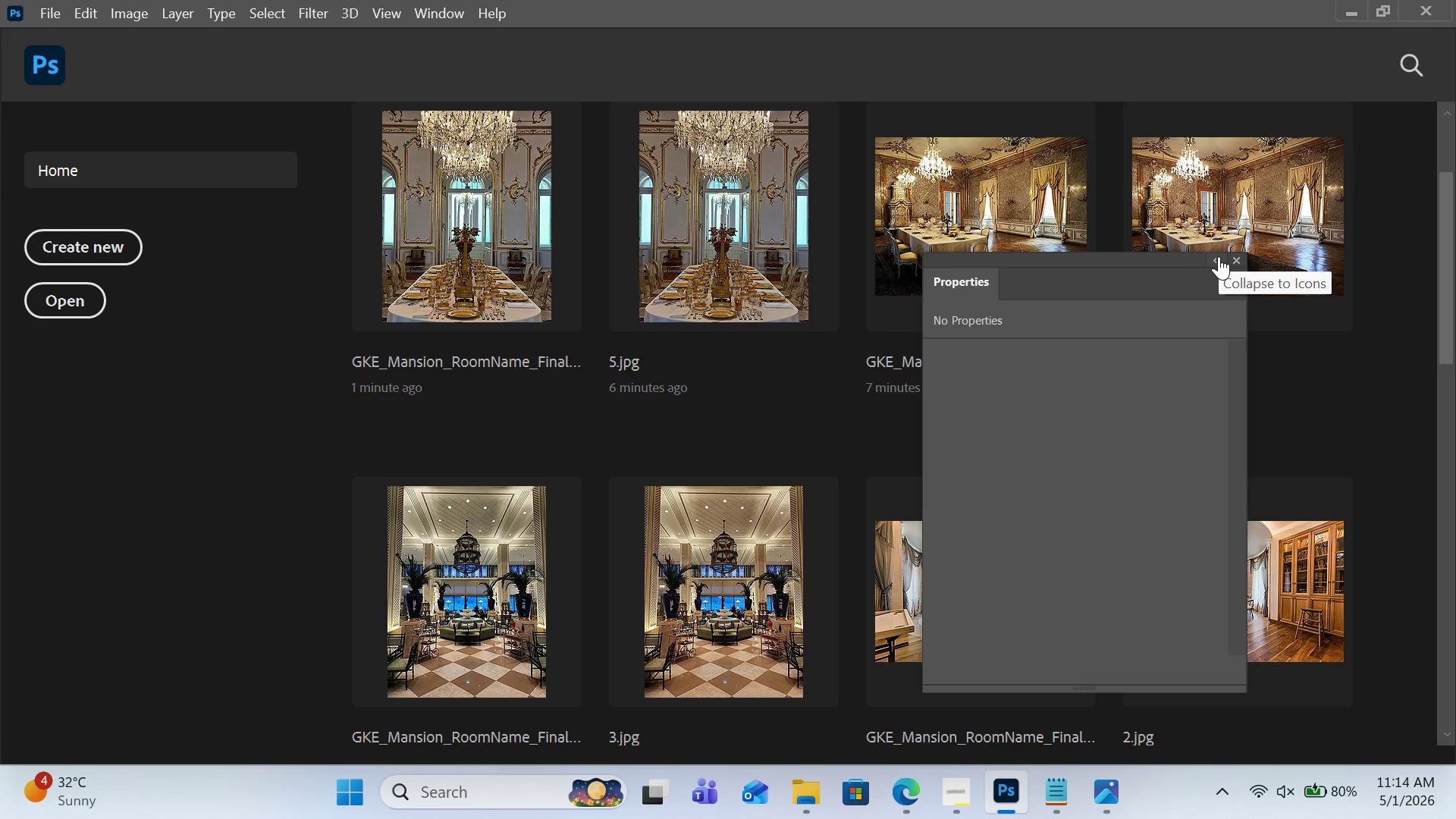 
wait(5.19)
 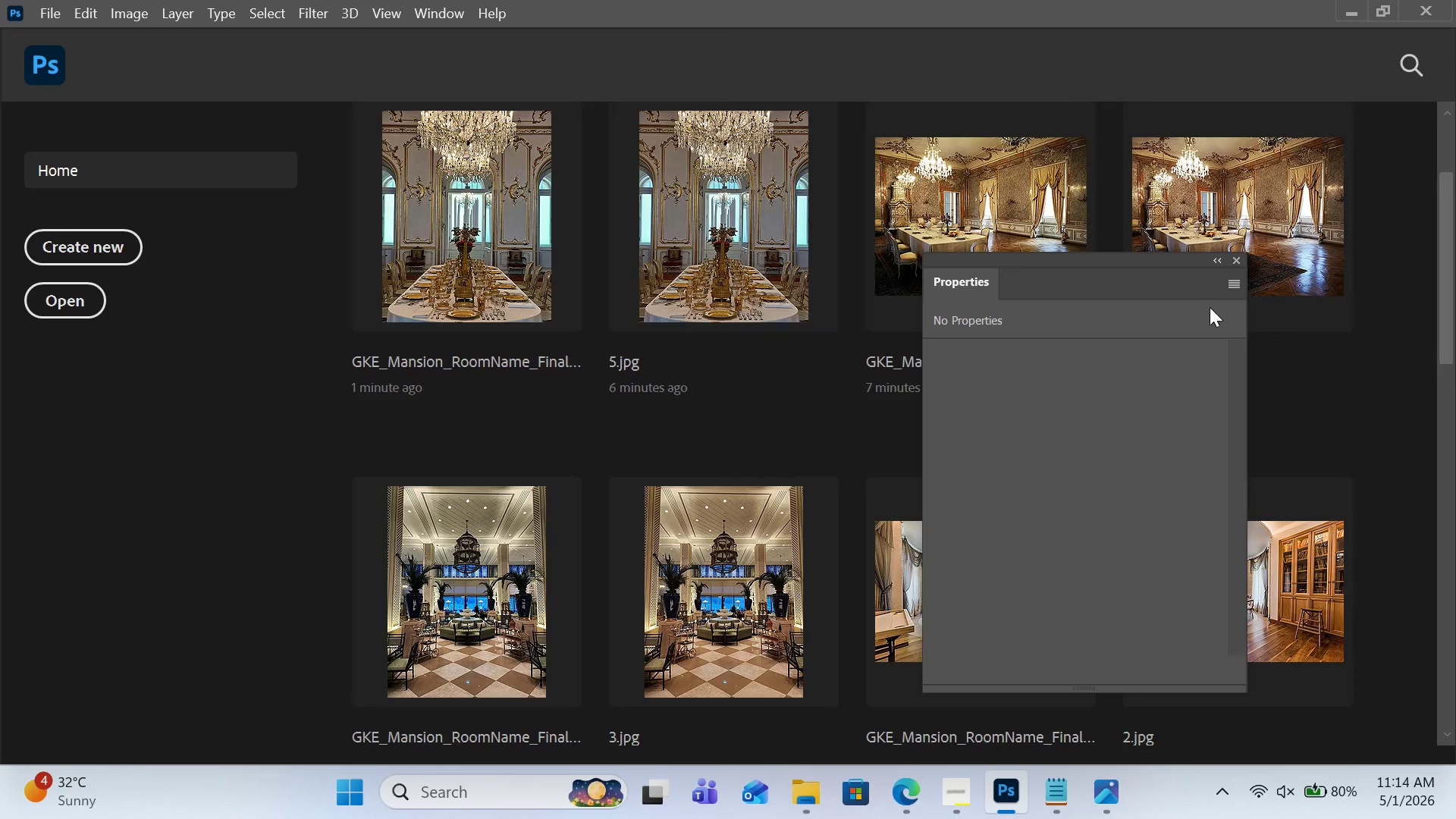 
left_click([1222, 259])
 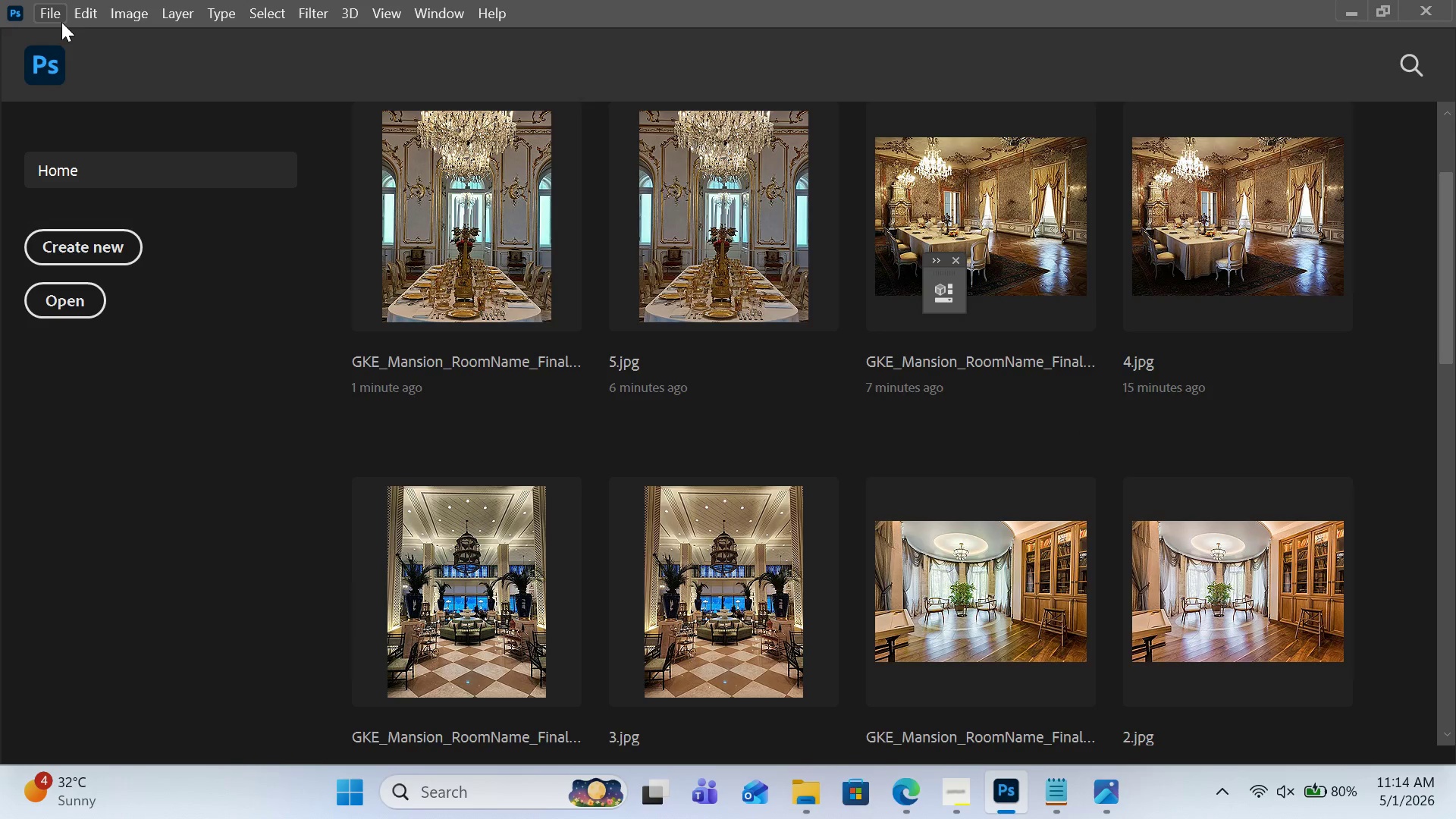 
left_click([59, 15])
 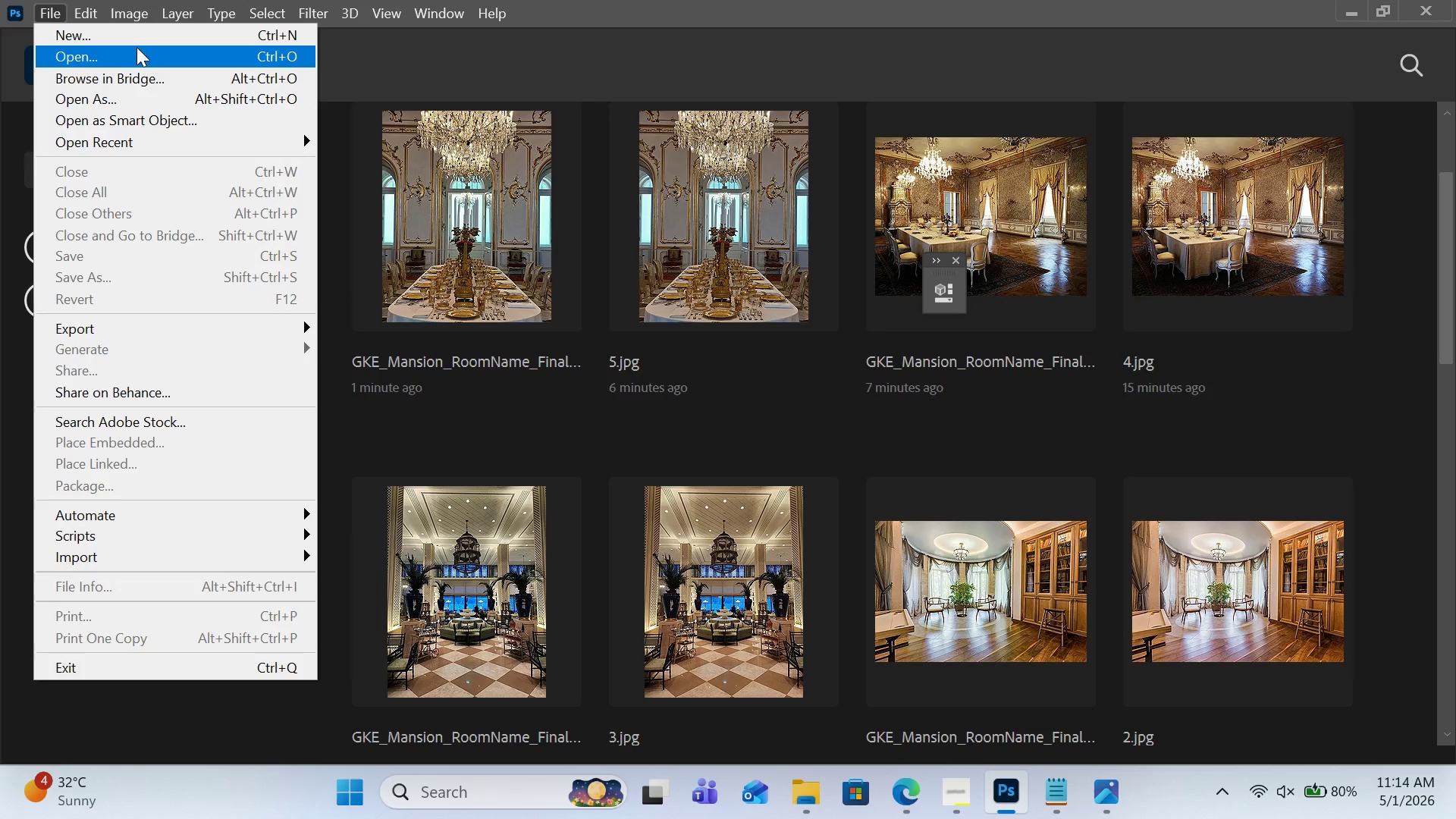 
left_click([136, 51])
 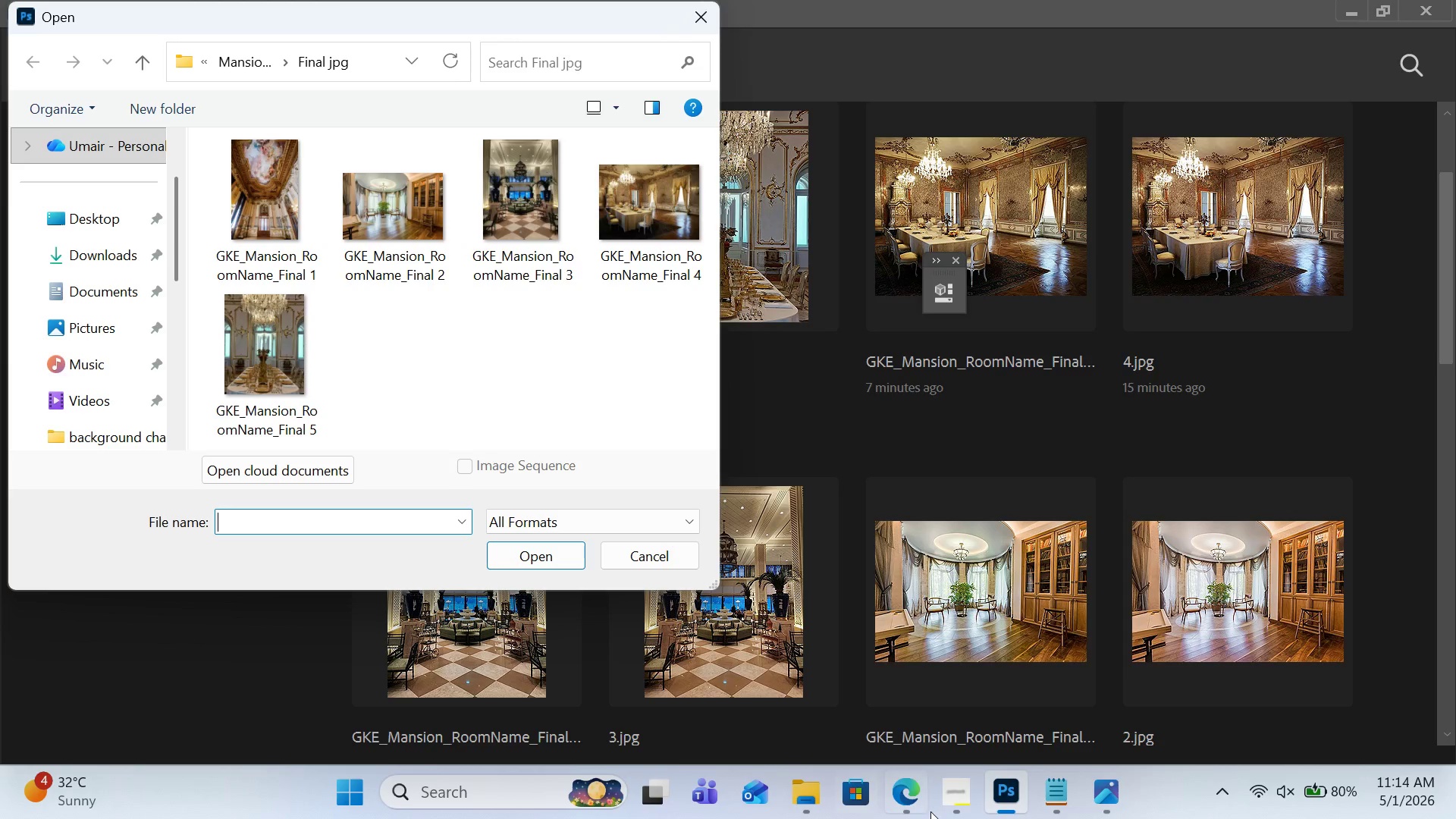 
left_click([969, 777])